 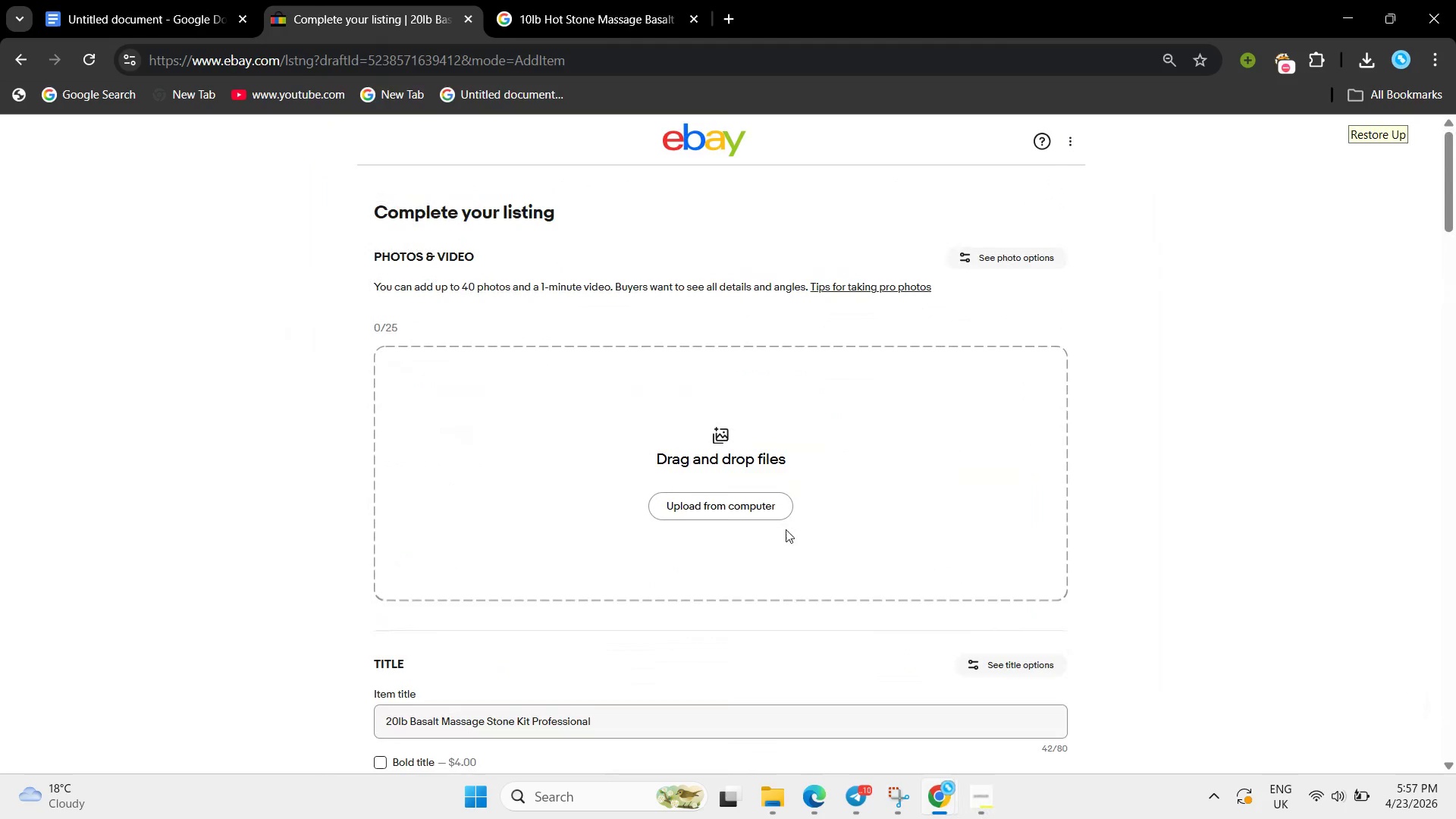 
left_click([602, 0])
 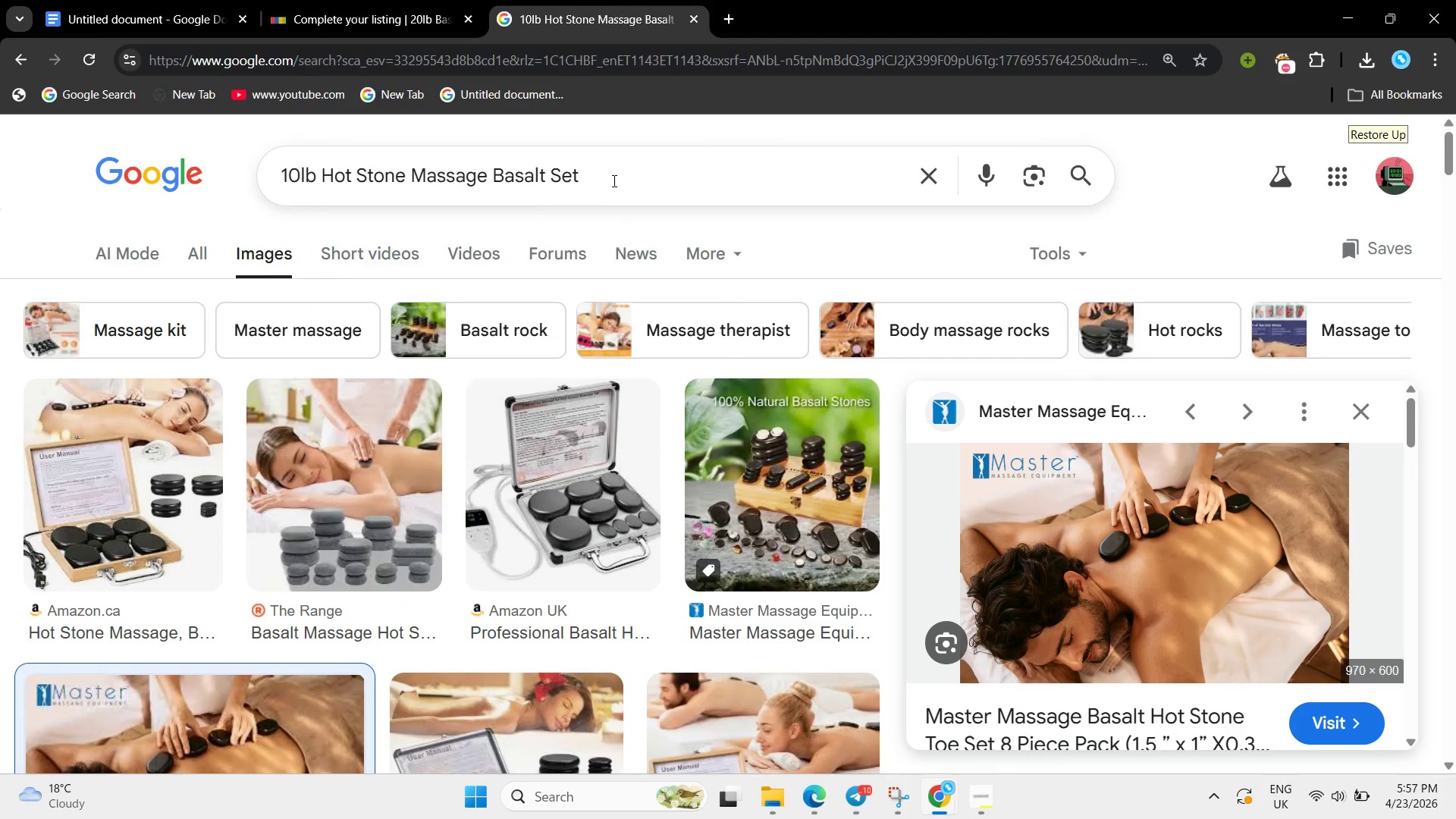 
left_click_drag(start_coordinate=[613, 180], to_coordinate=[14, 195])
 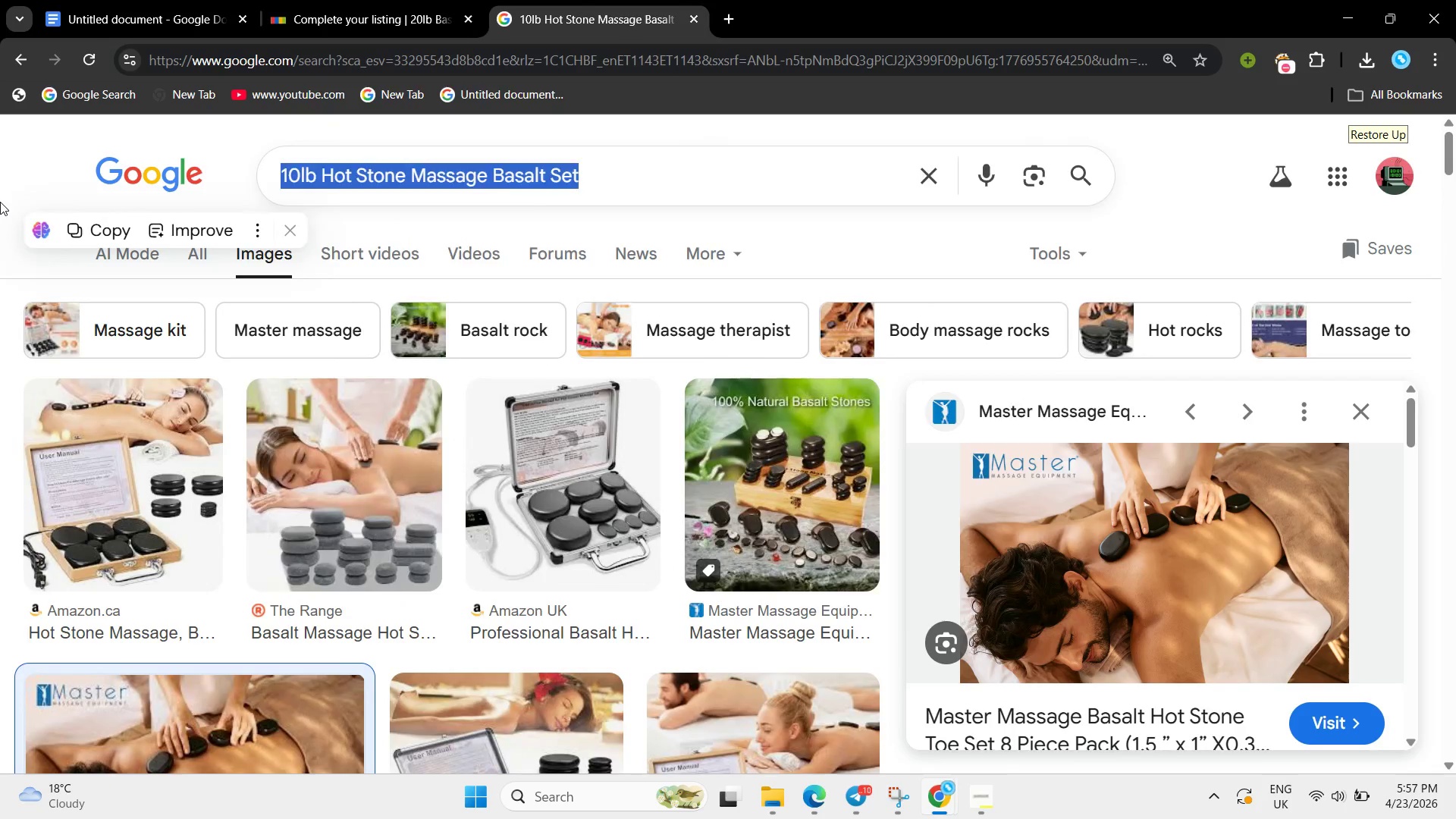 
key(Backspace)
 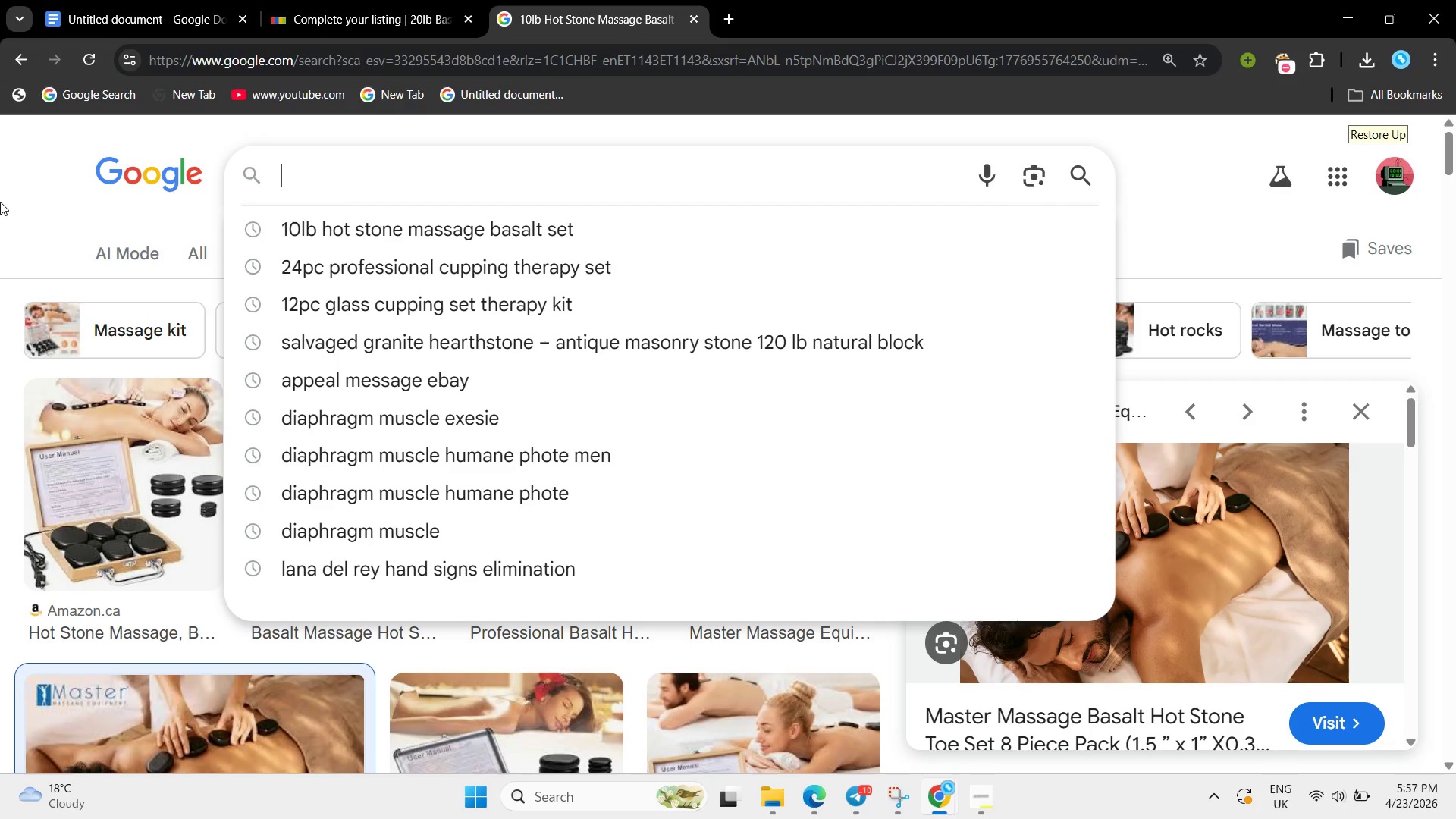 
key(Control+ControlLeft)
 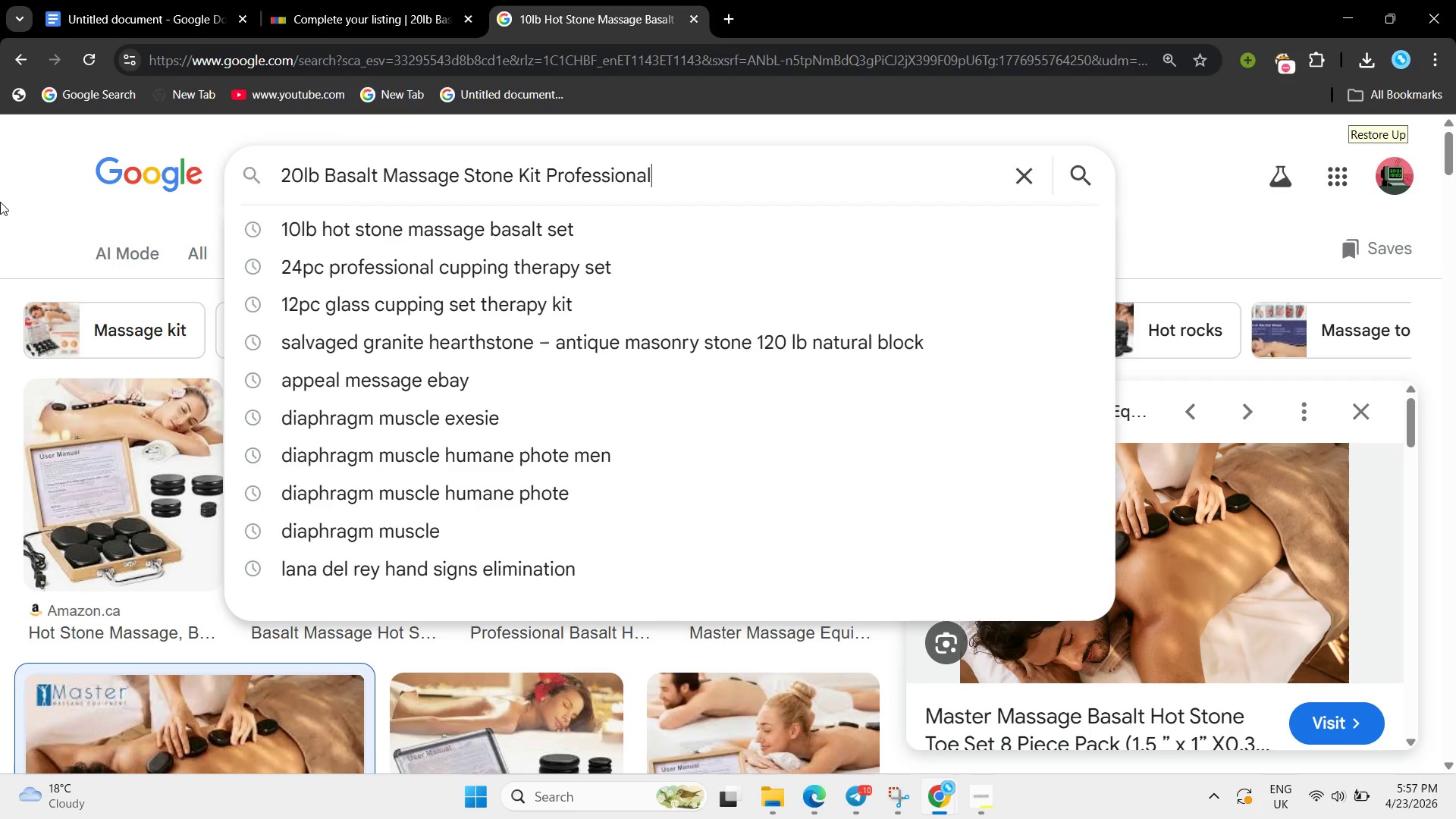 
key(Control+V)
 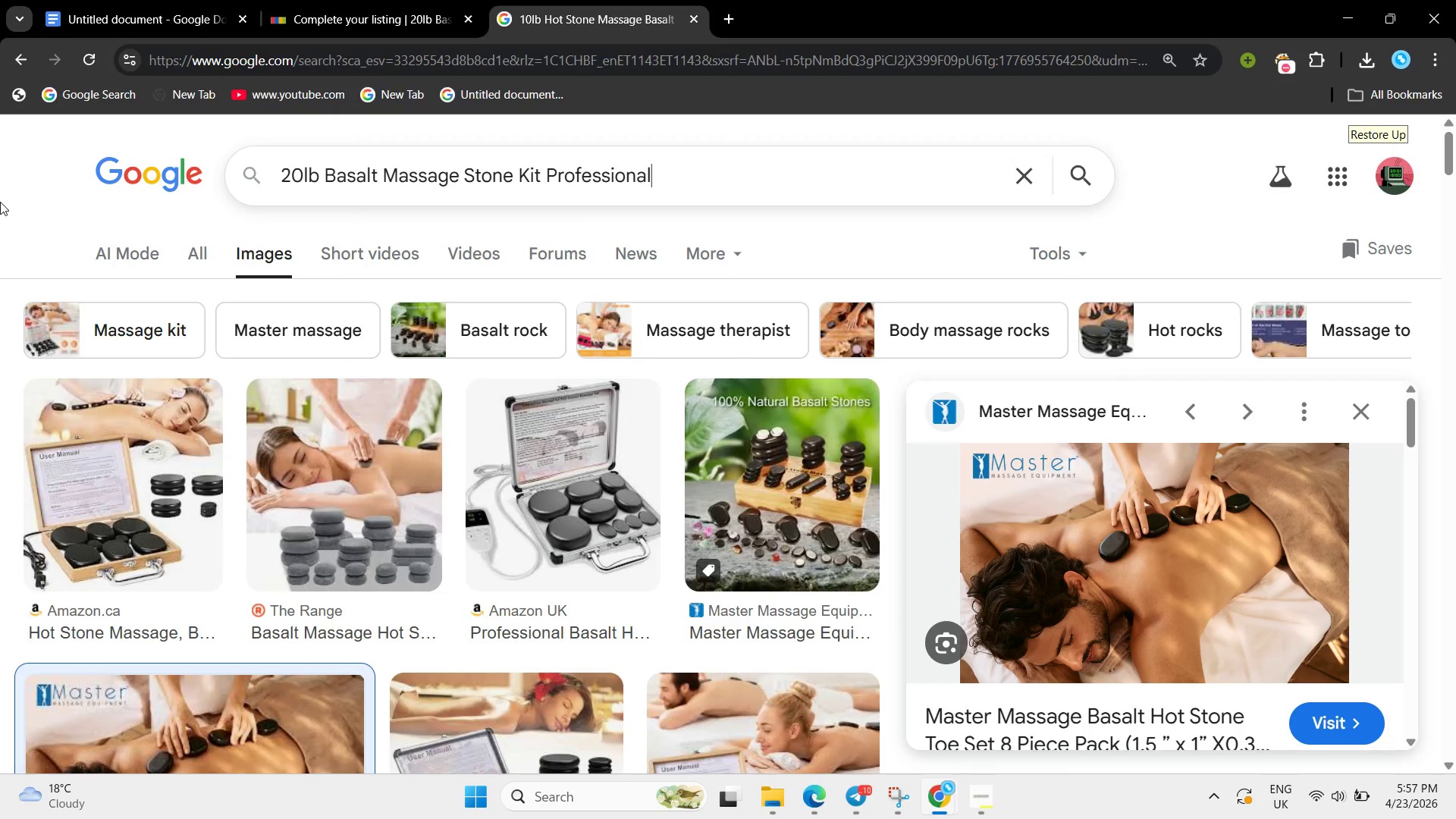 
key(Enter)
 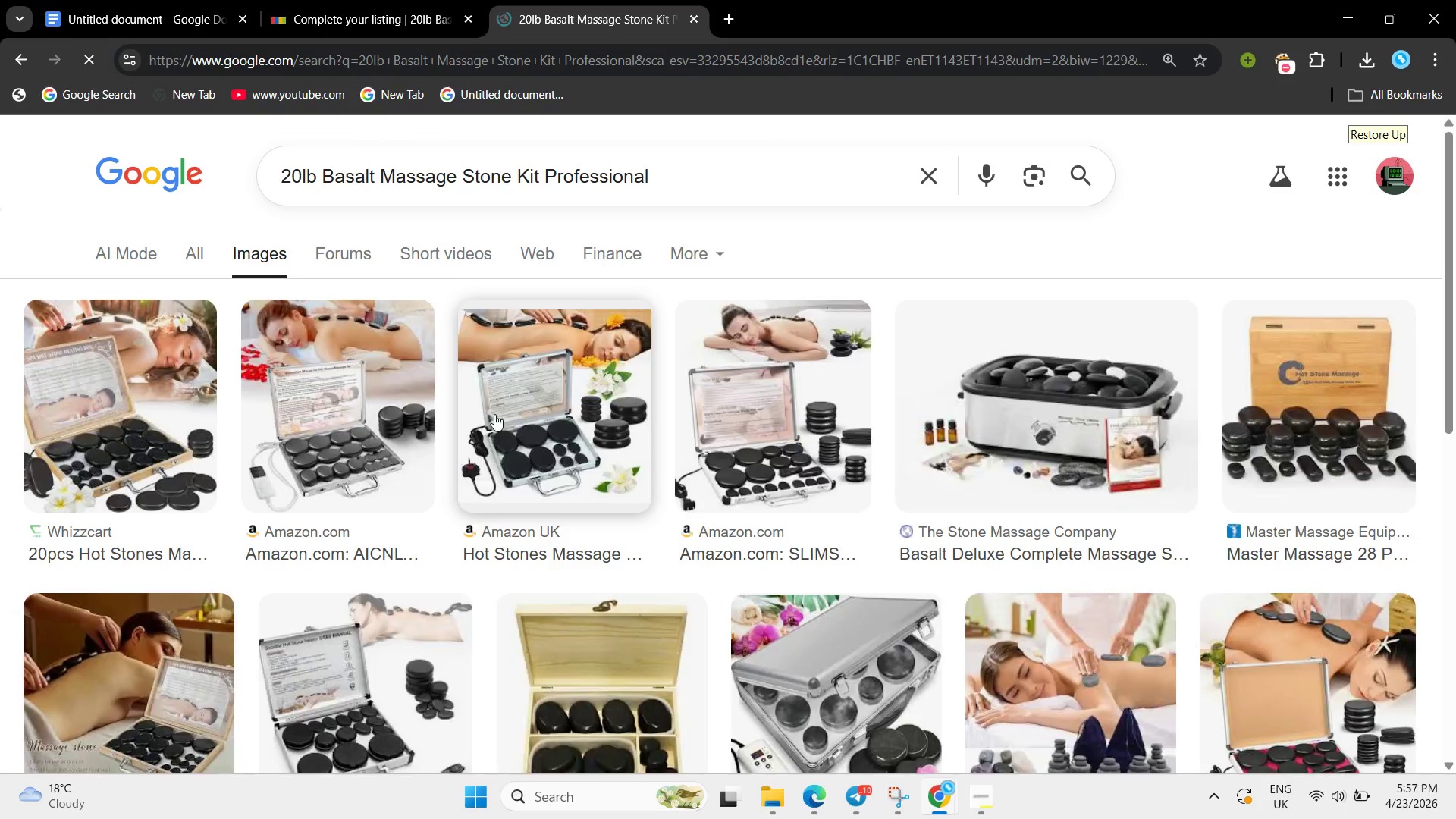 
scroll: coordinate [495, 418], scroll_direction: down, amount: 2.0
 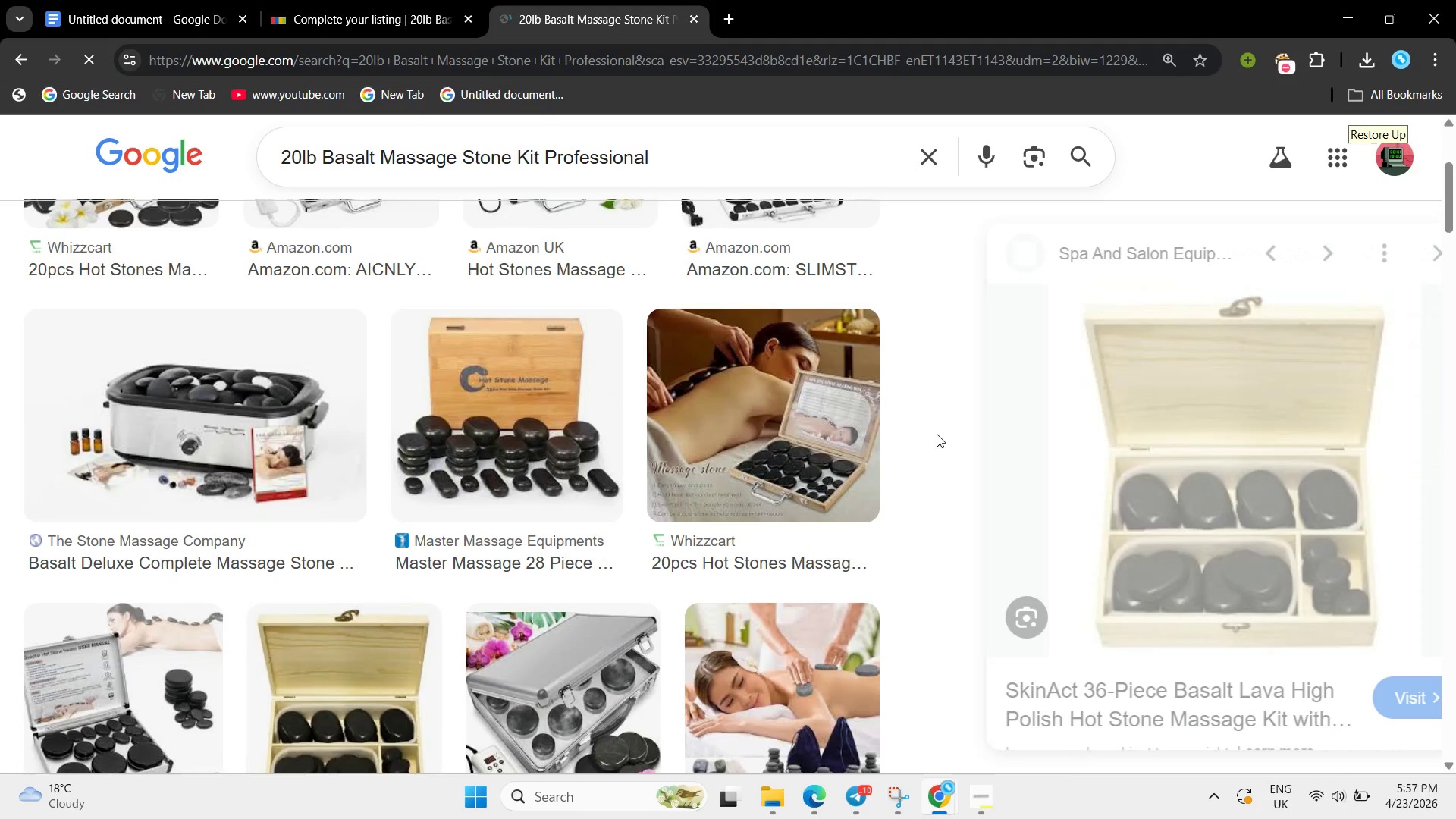 
left_click([1163, 407])
 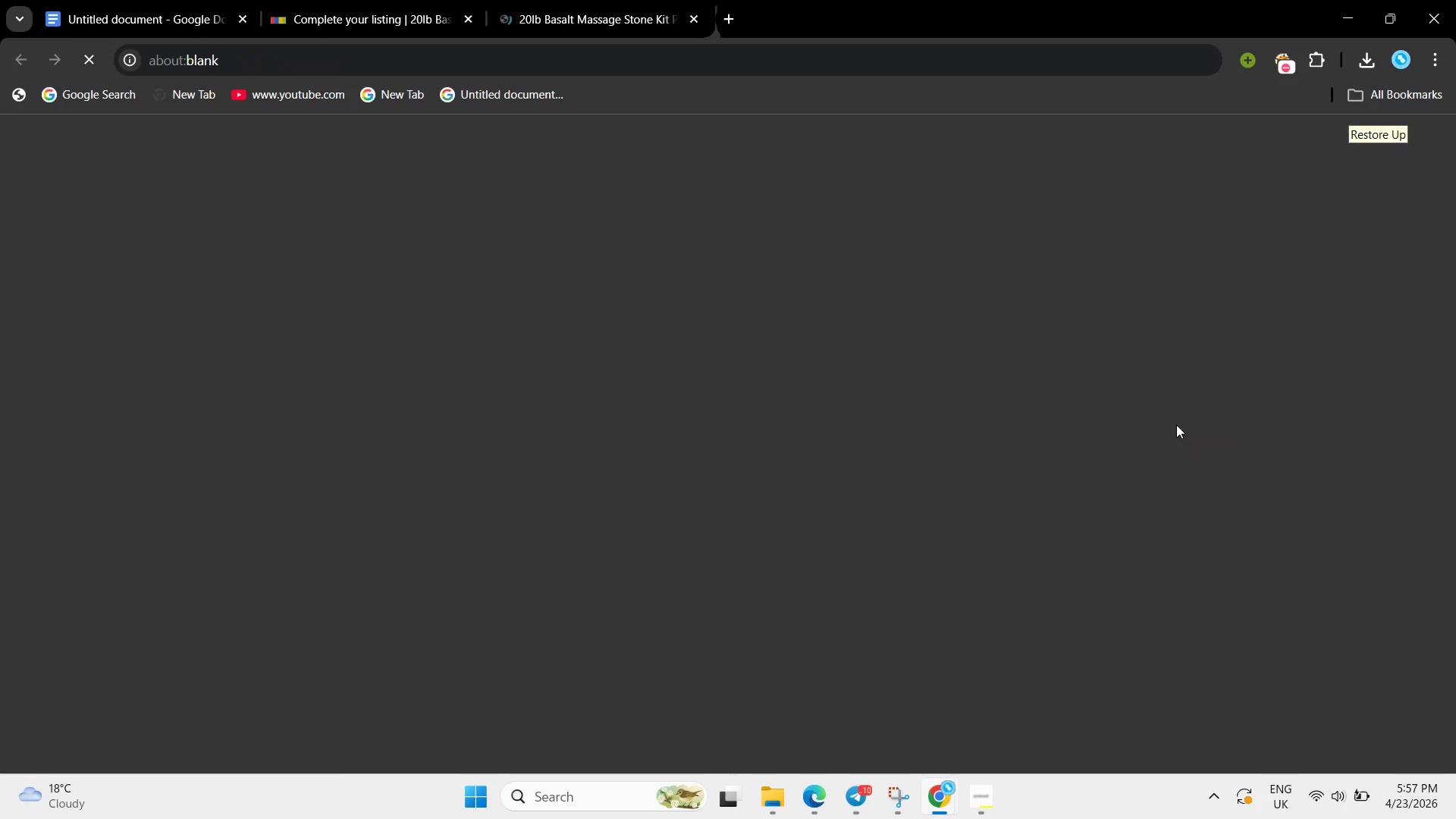 
right_click([1176, 425])
 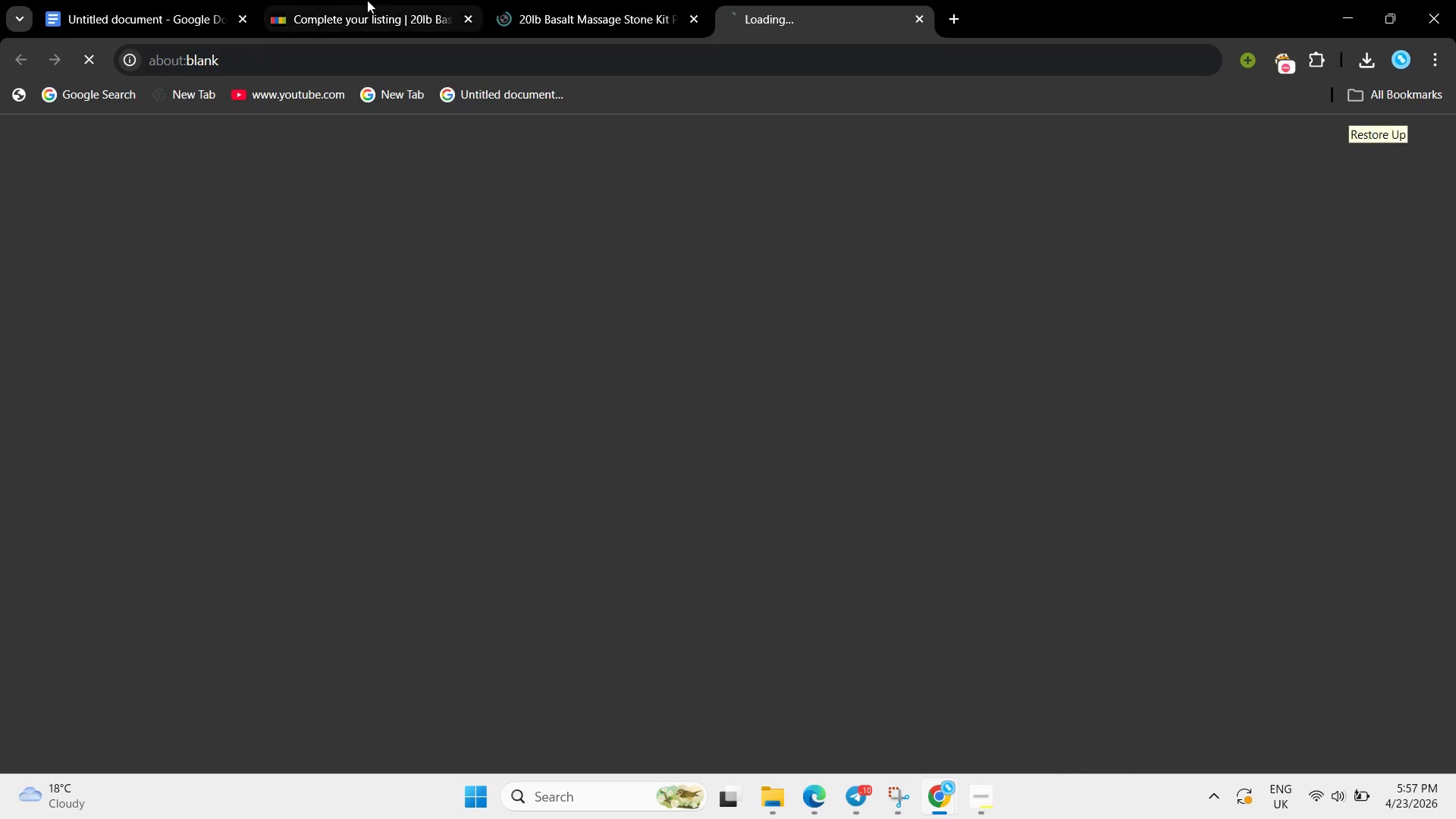 
left_click([367, 0])
 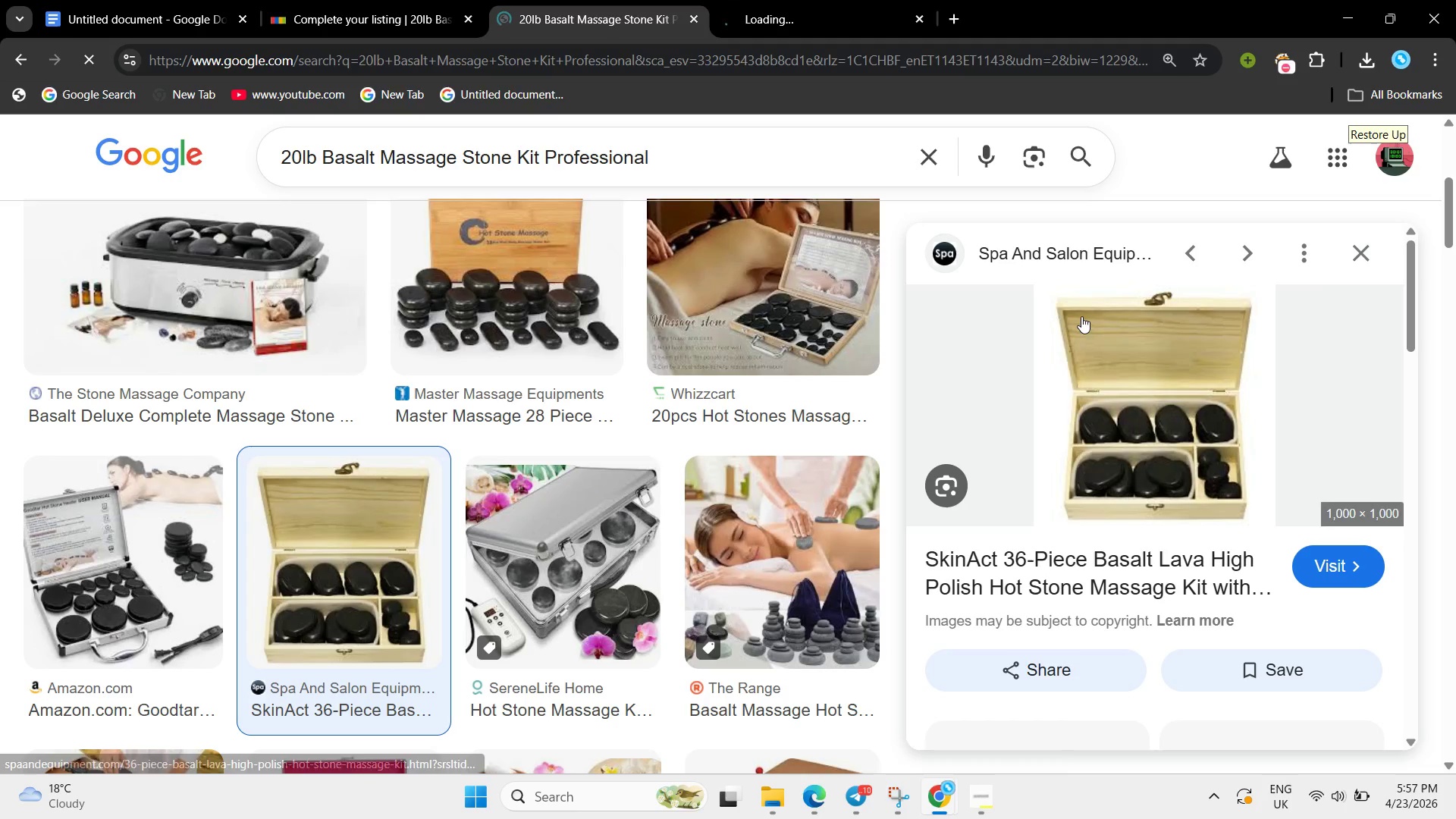 
right_click([1081, 316])
 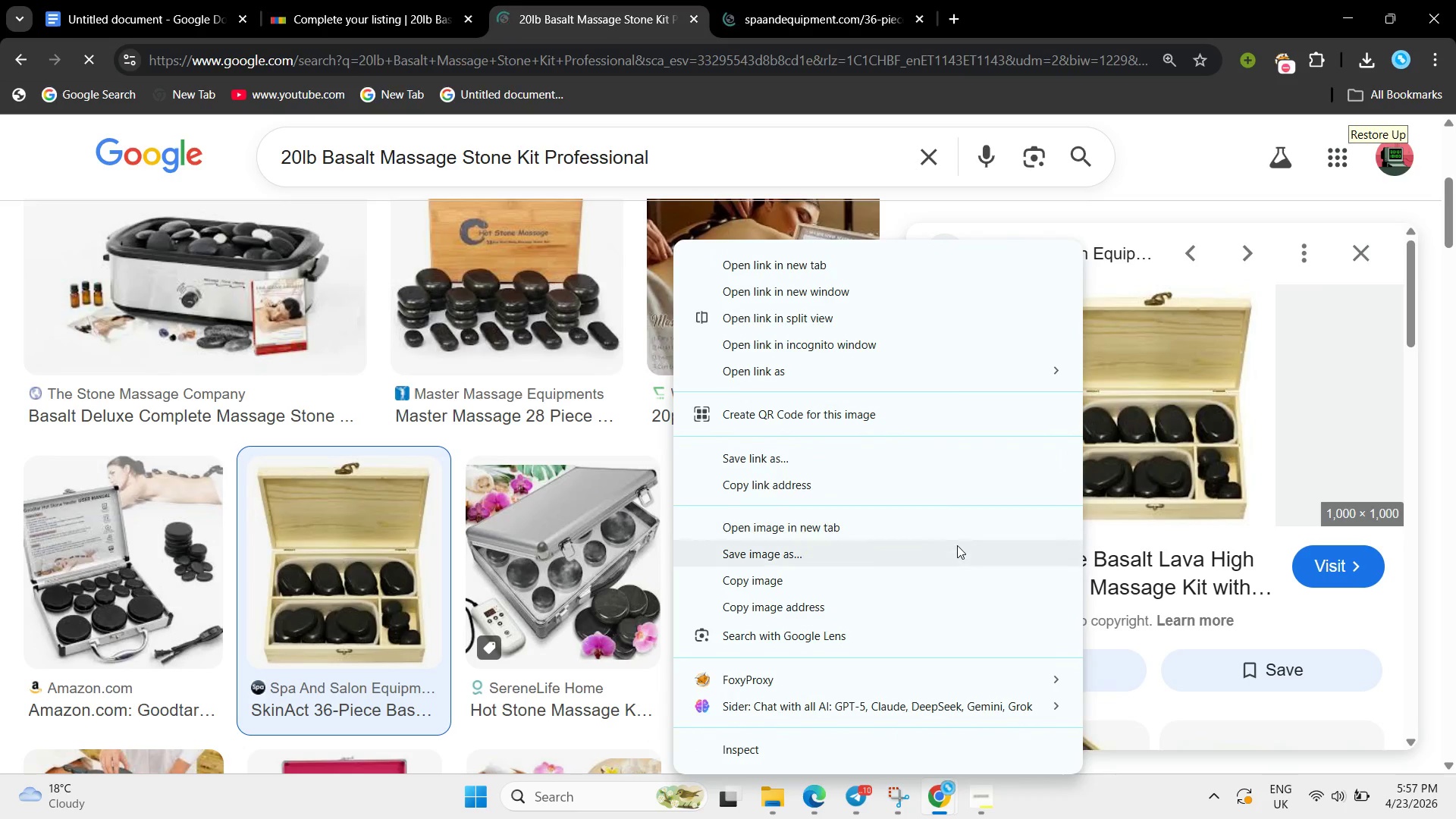 
left_click([957, 545])
 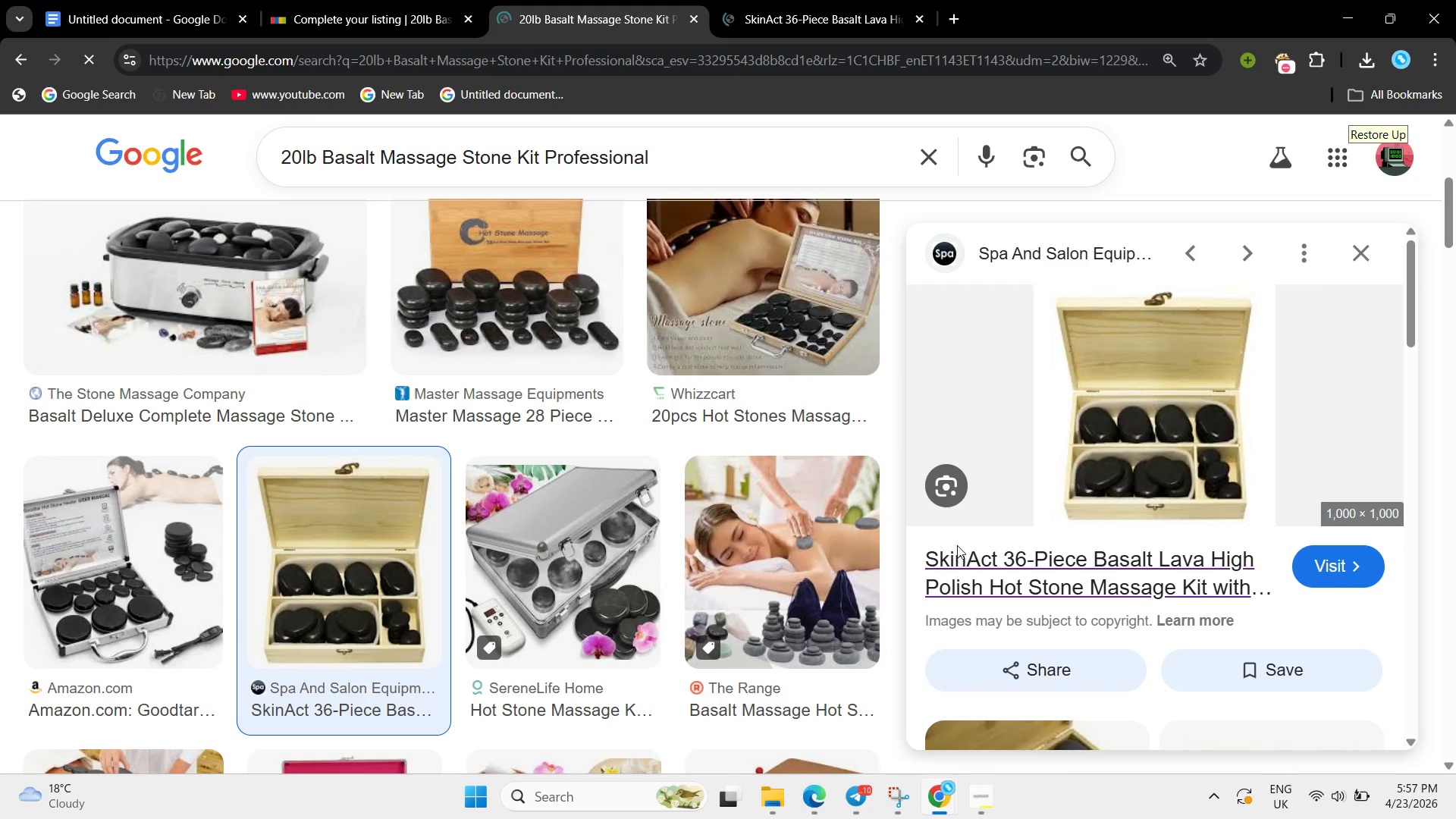 
right_click([1052, 467])
 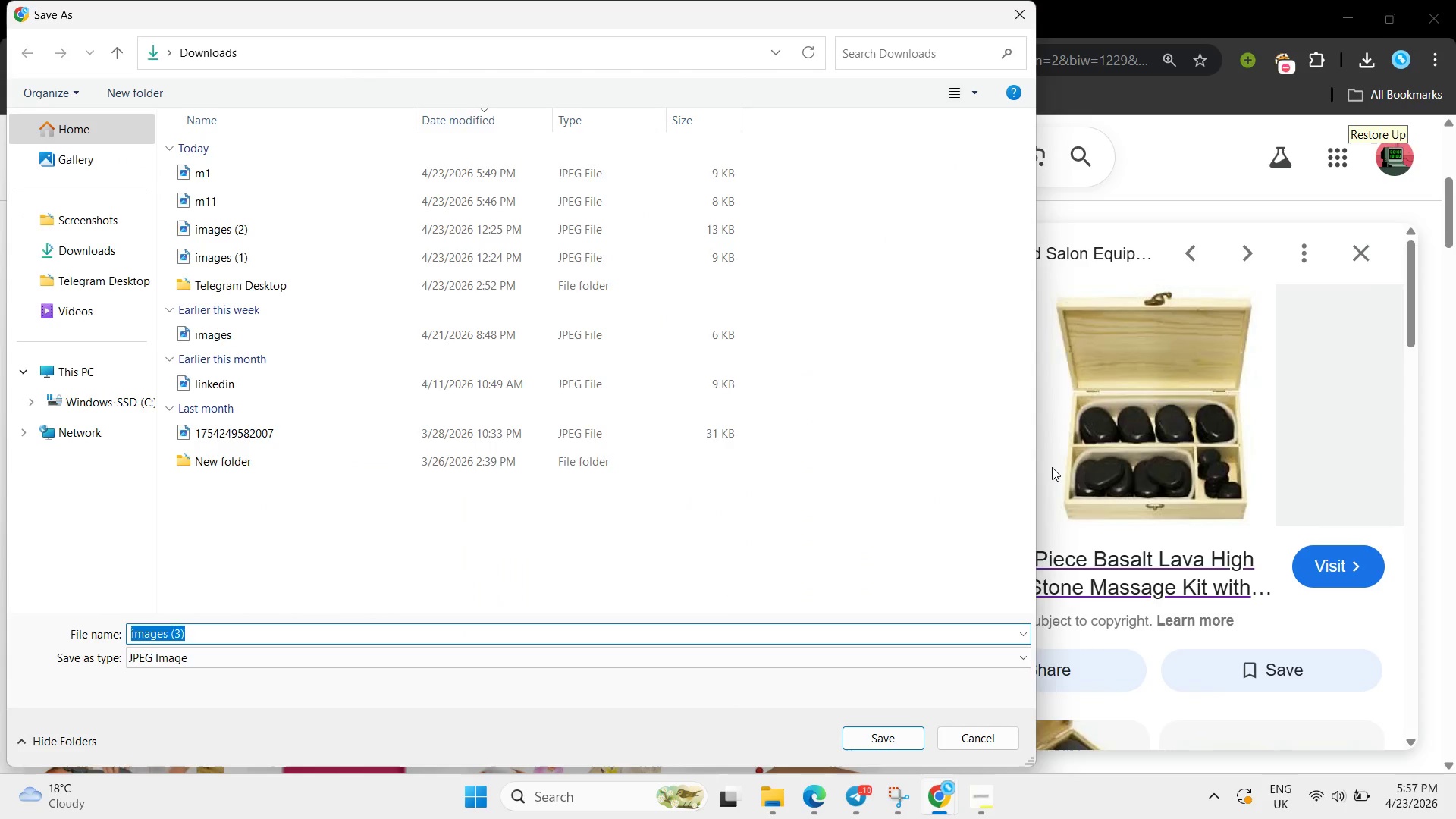 
key(Backspace)
type(m1)
 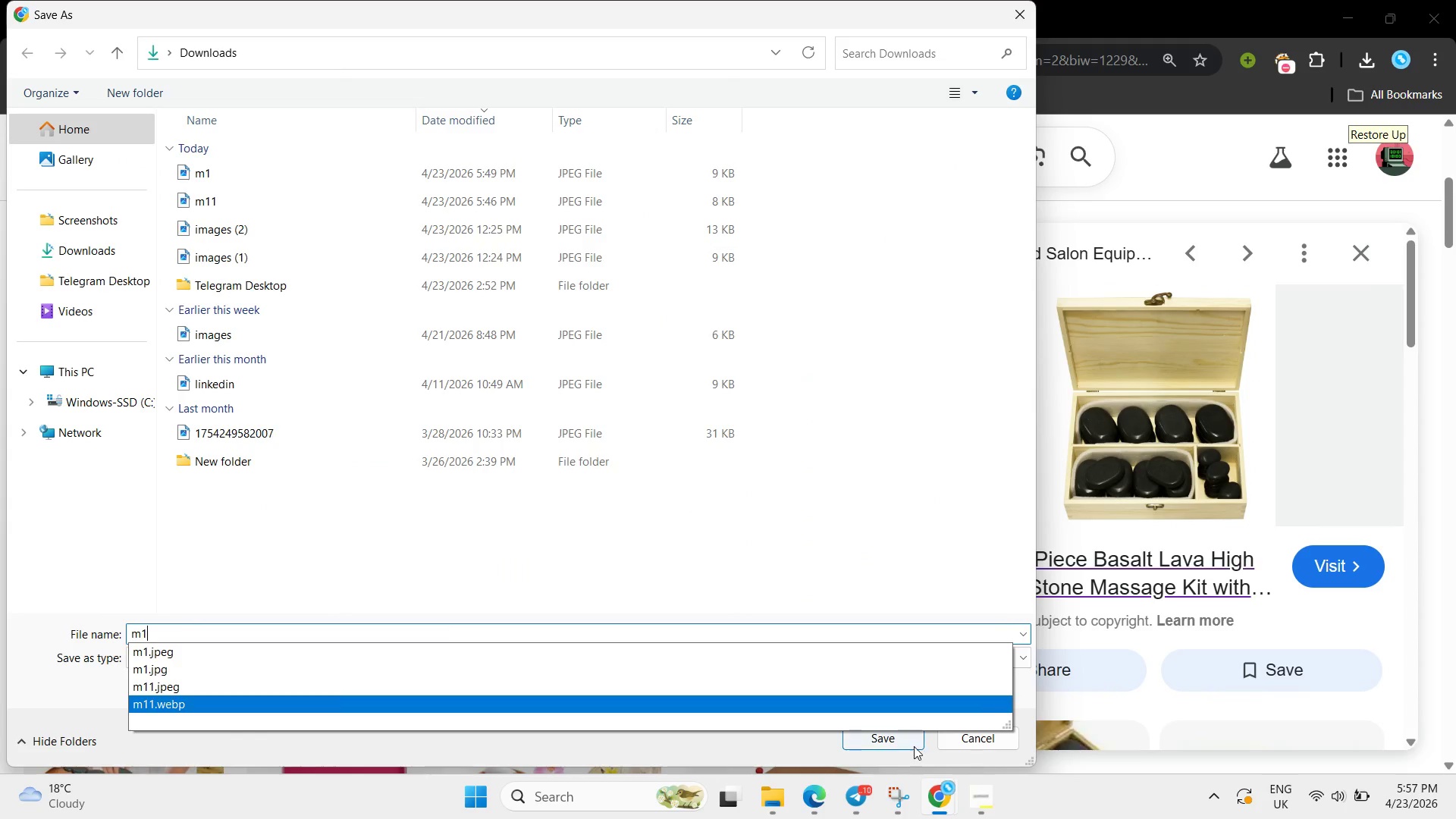 
left_click([905, 742])
 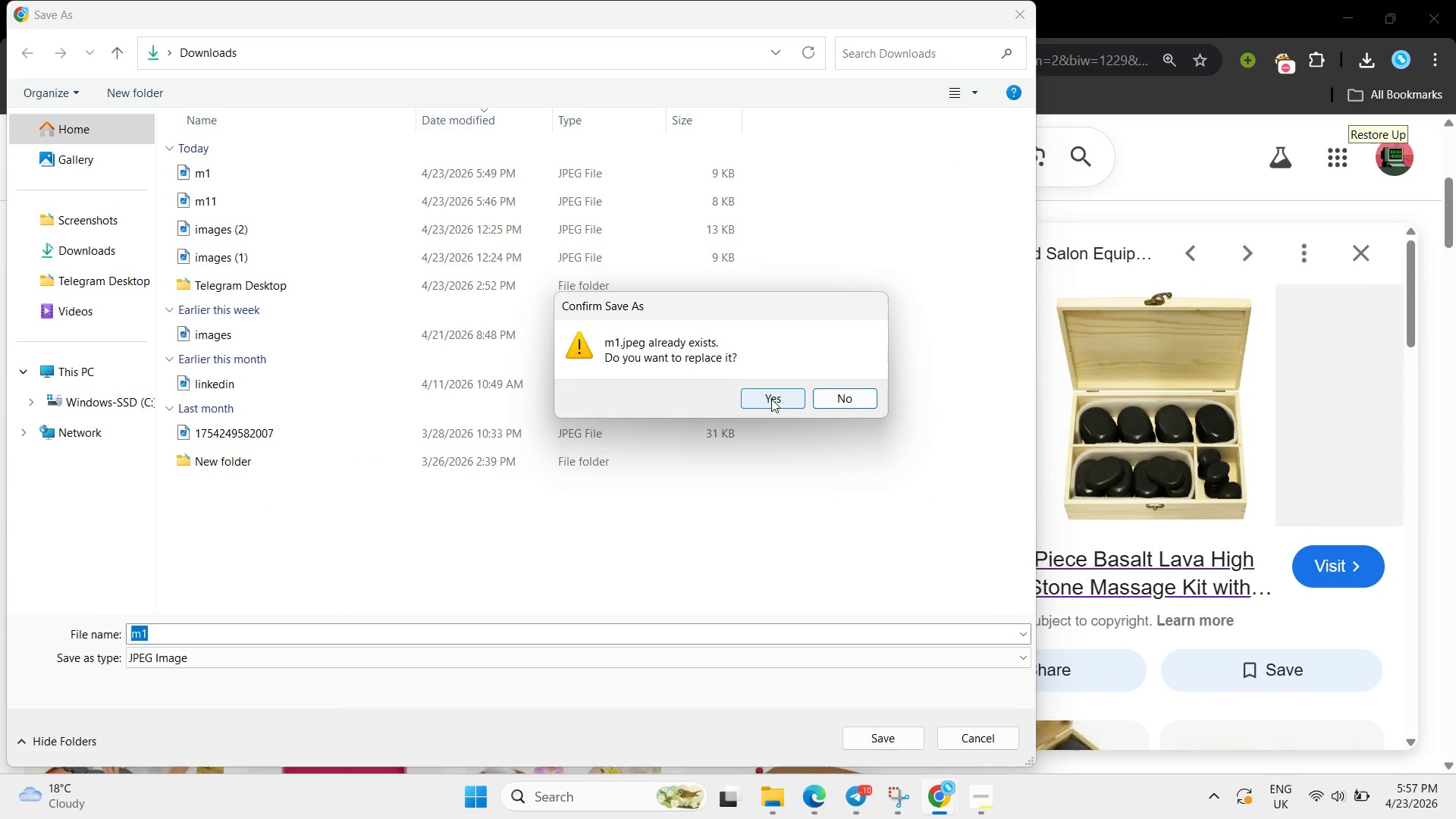 
left_click([772, 399])
 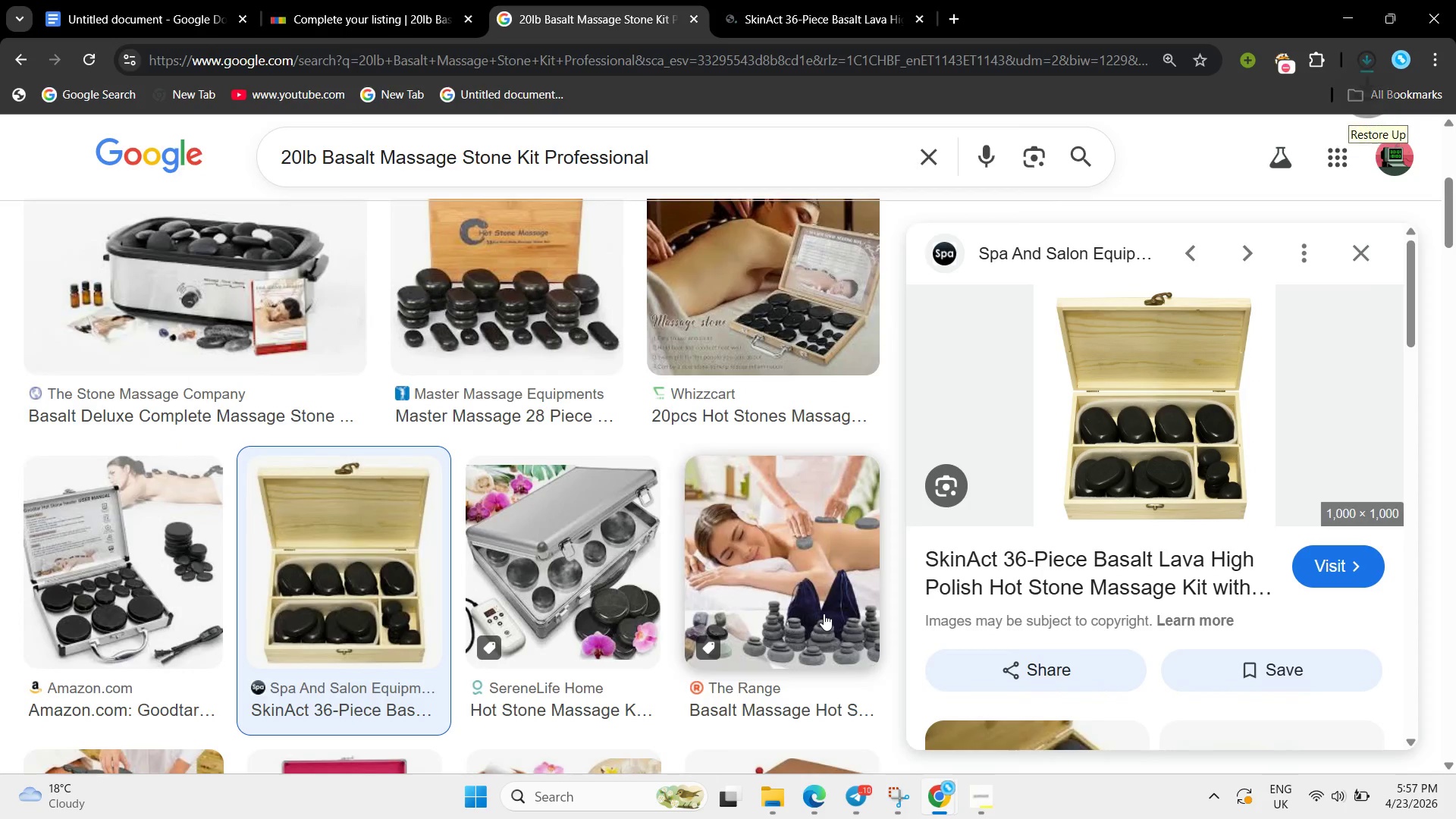 
scroll: coordinate [824, 613], scroll_direction: down, amount: 2.0
 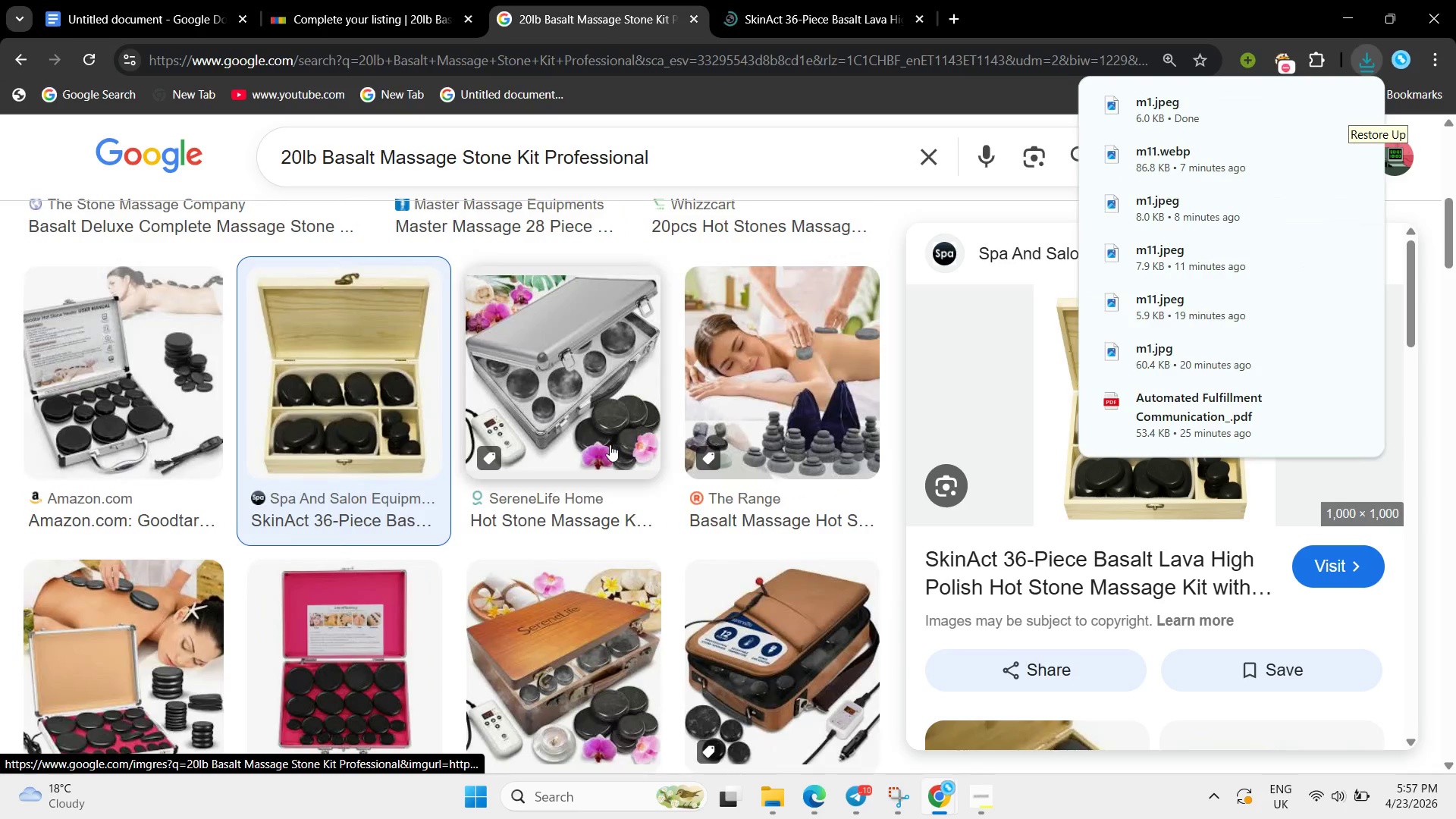 
left_click([607, 441])
 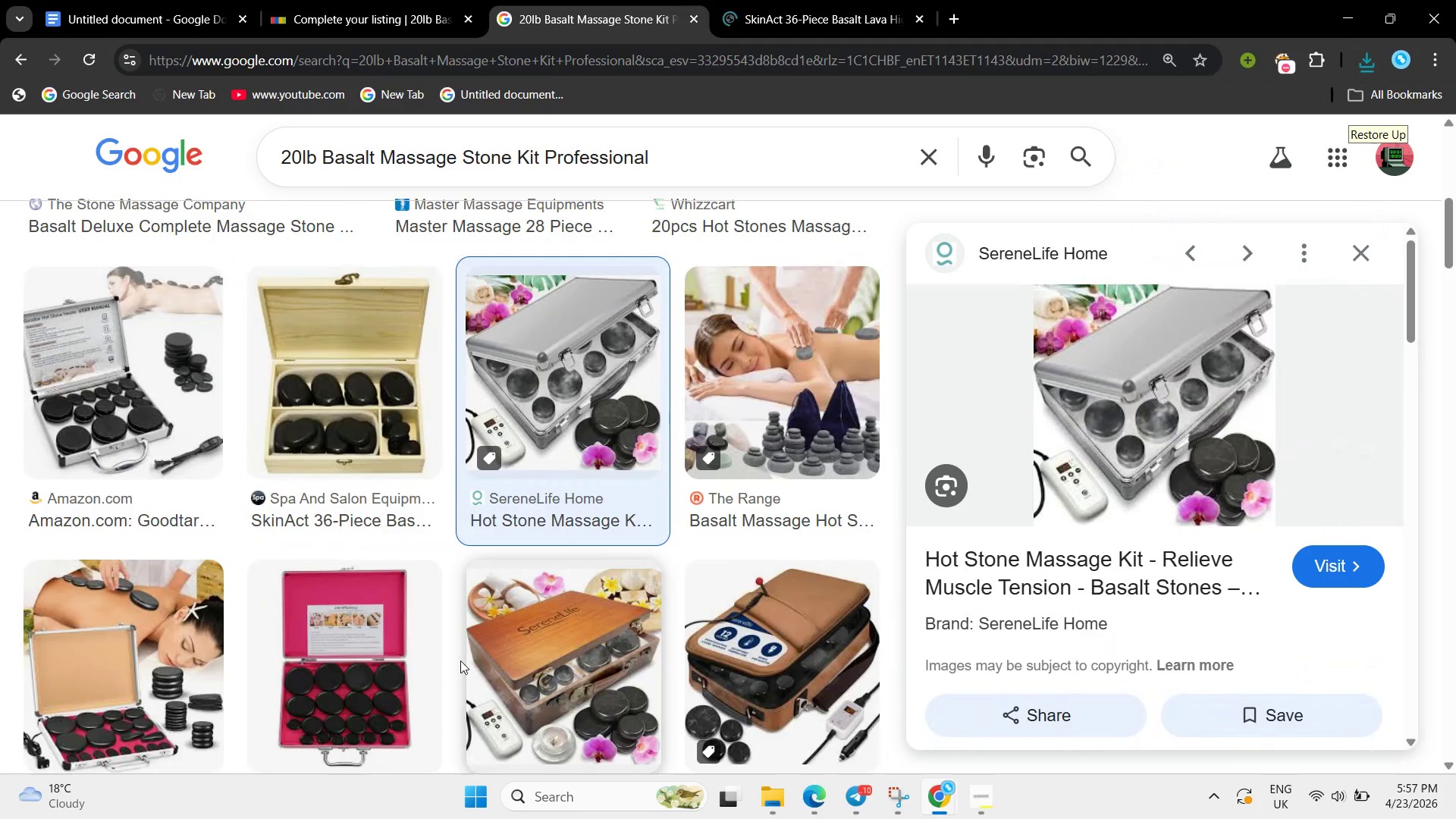 
scroll: coordinate [459, 661], scroll_direction: down, amount: 4.0
 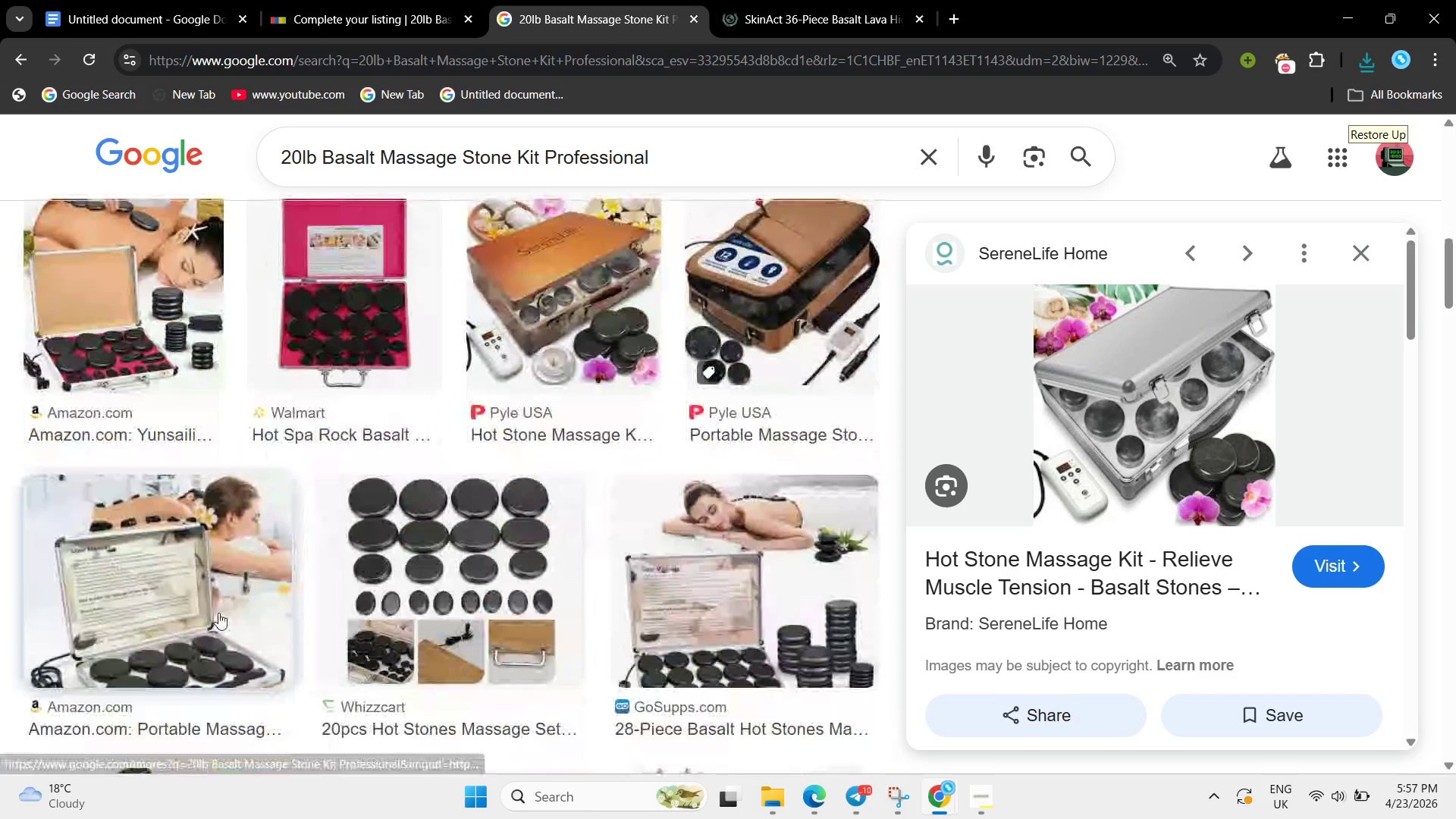 
left_click([218, 613])
 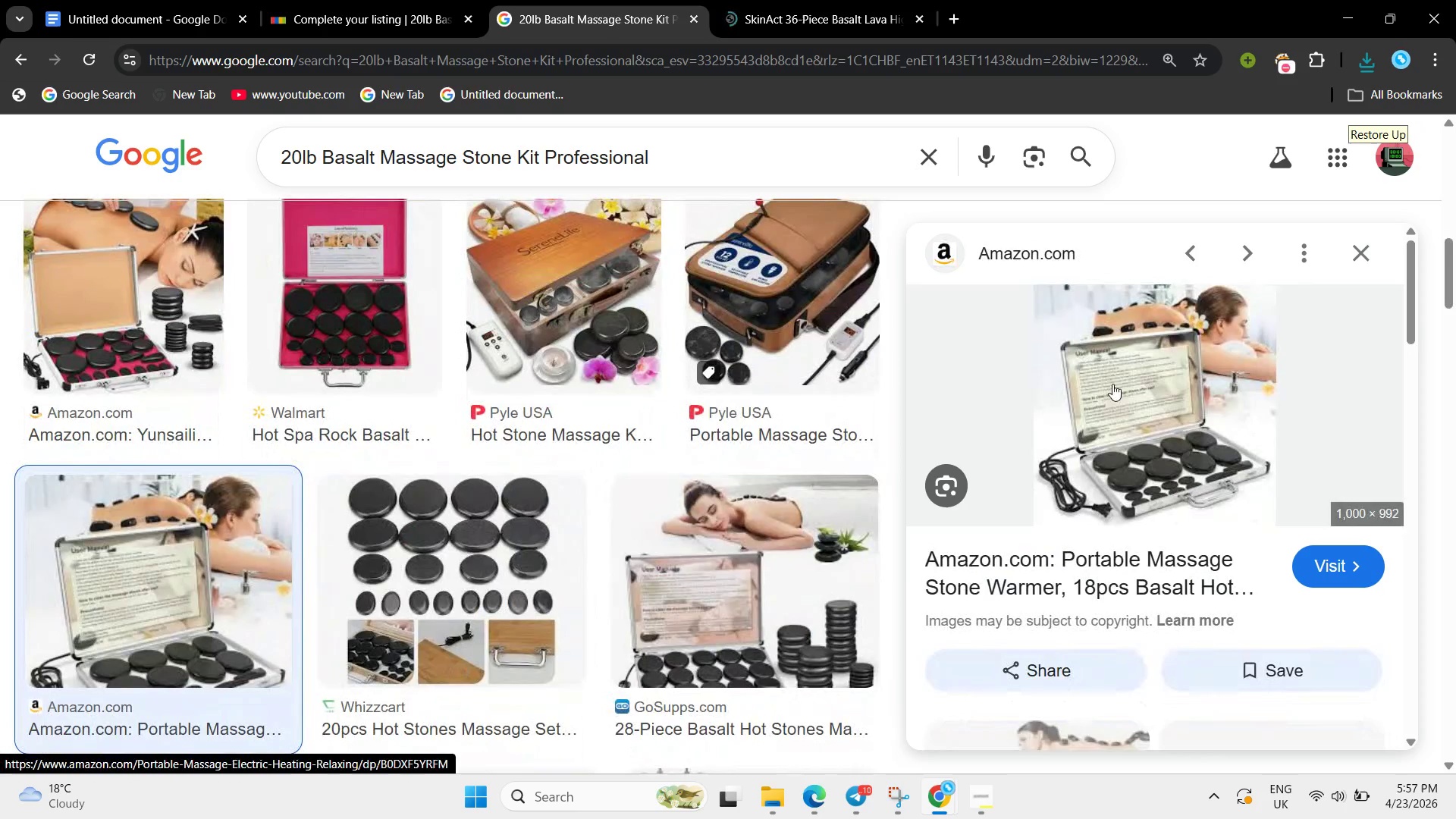 
scroll: coordinate [676, 563], scroll_direction: down, amount: 4.0
 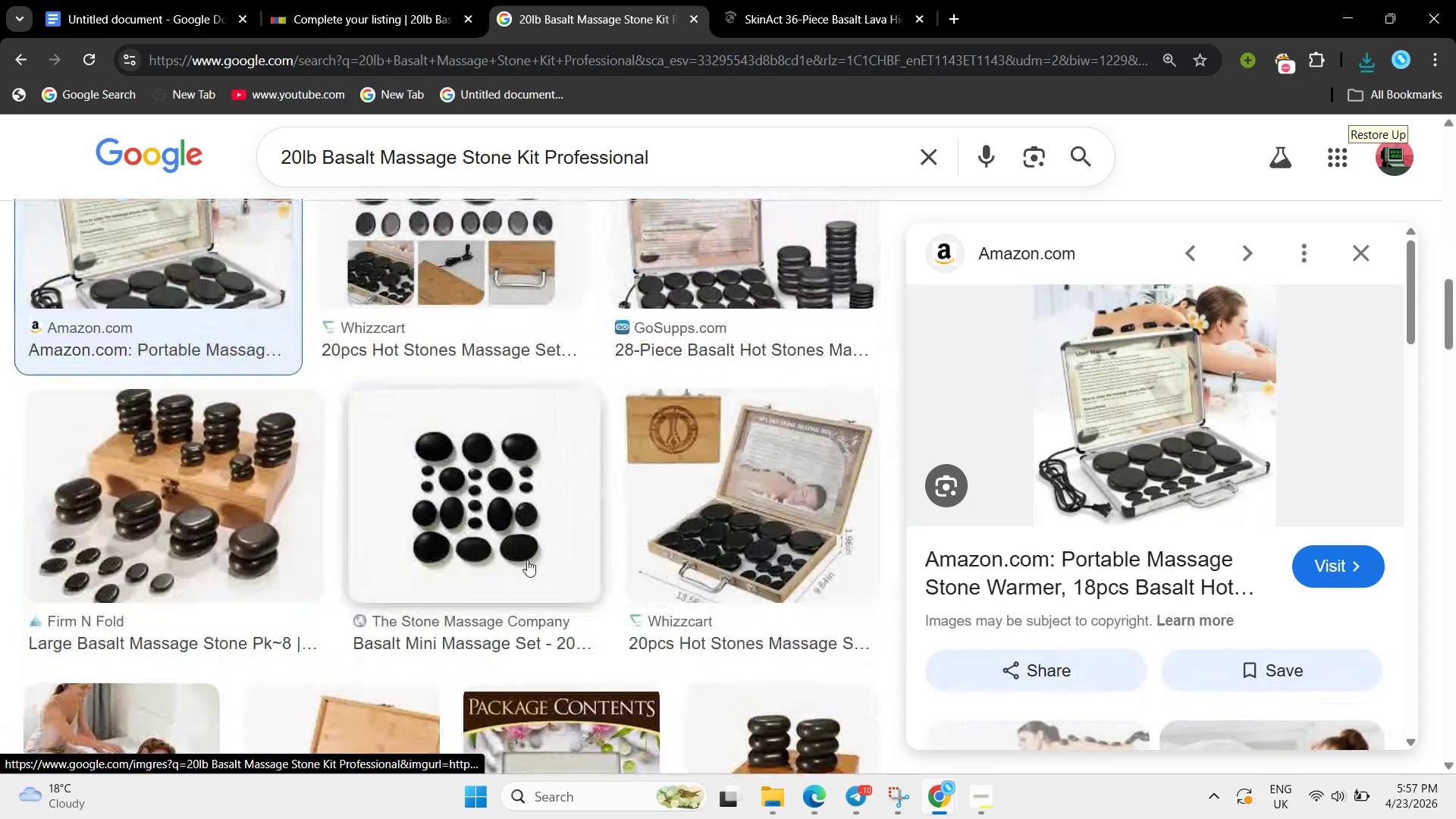 
left_click([527, 560])
 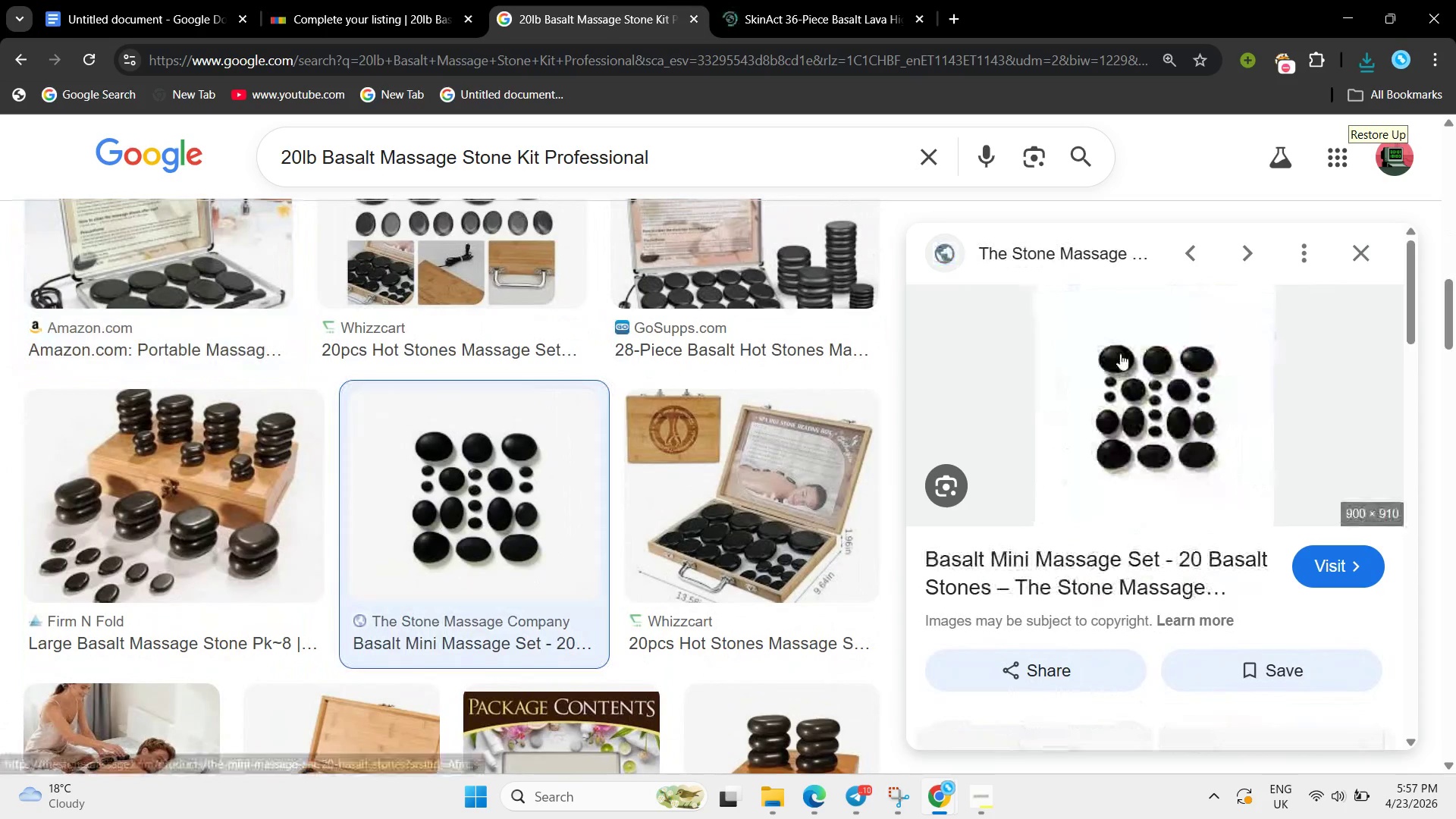 
right_click([1120, 353])
 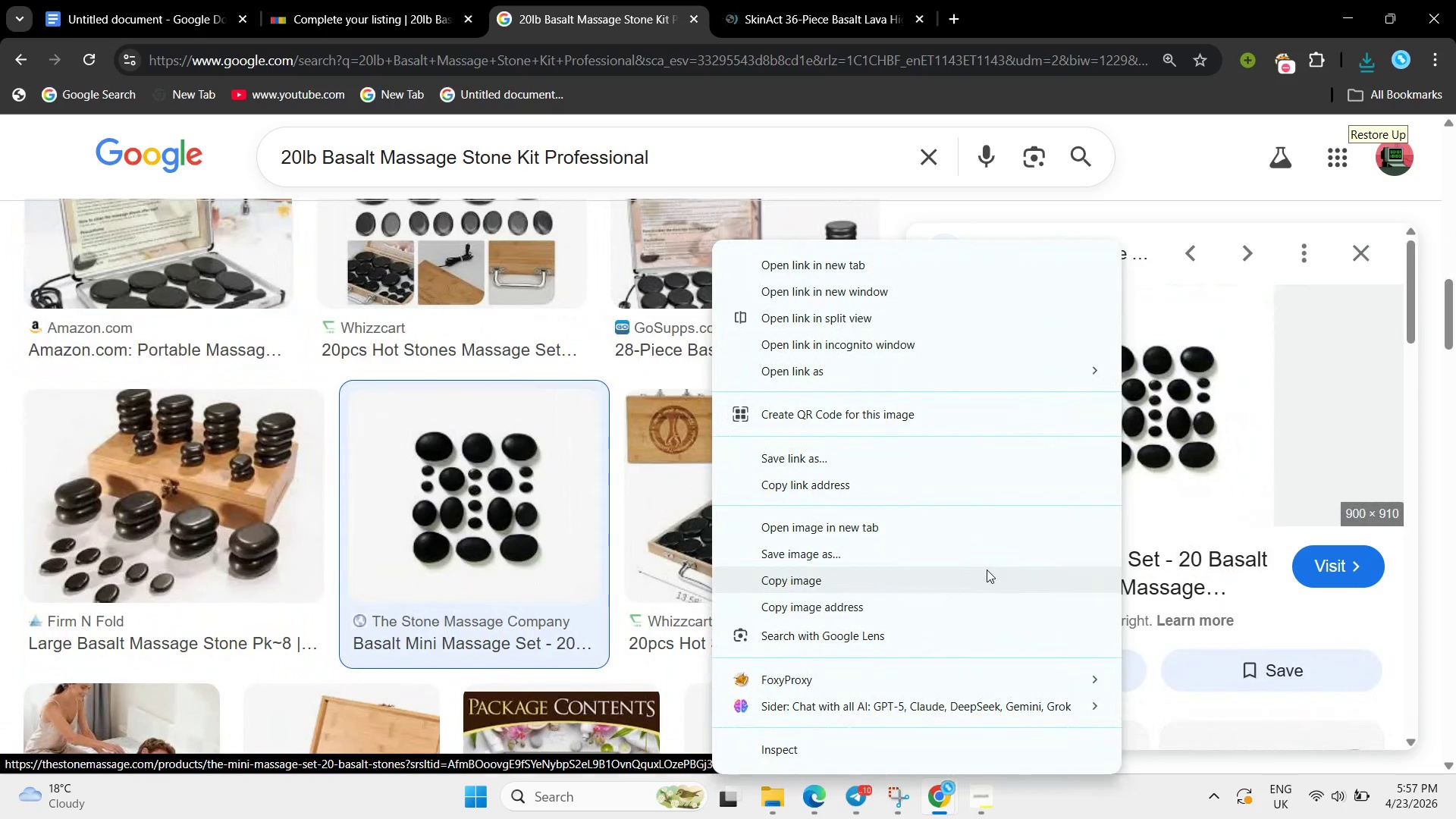 
left_click([984, 563])
 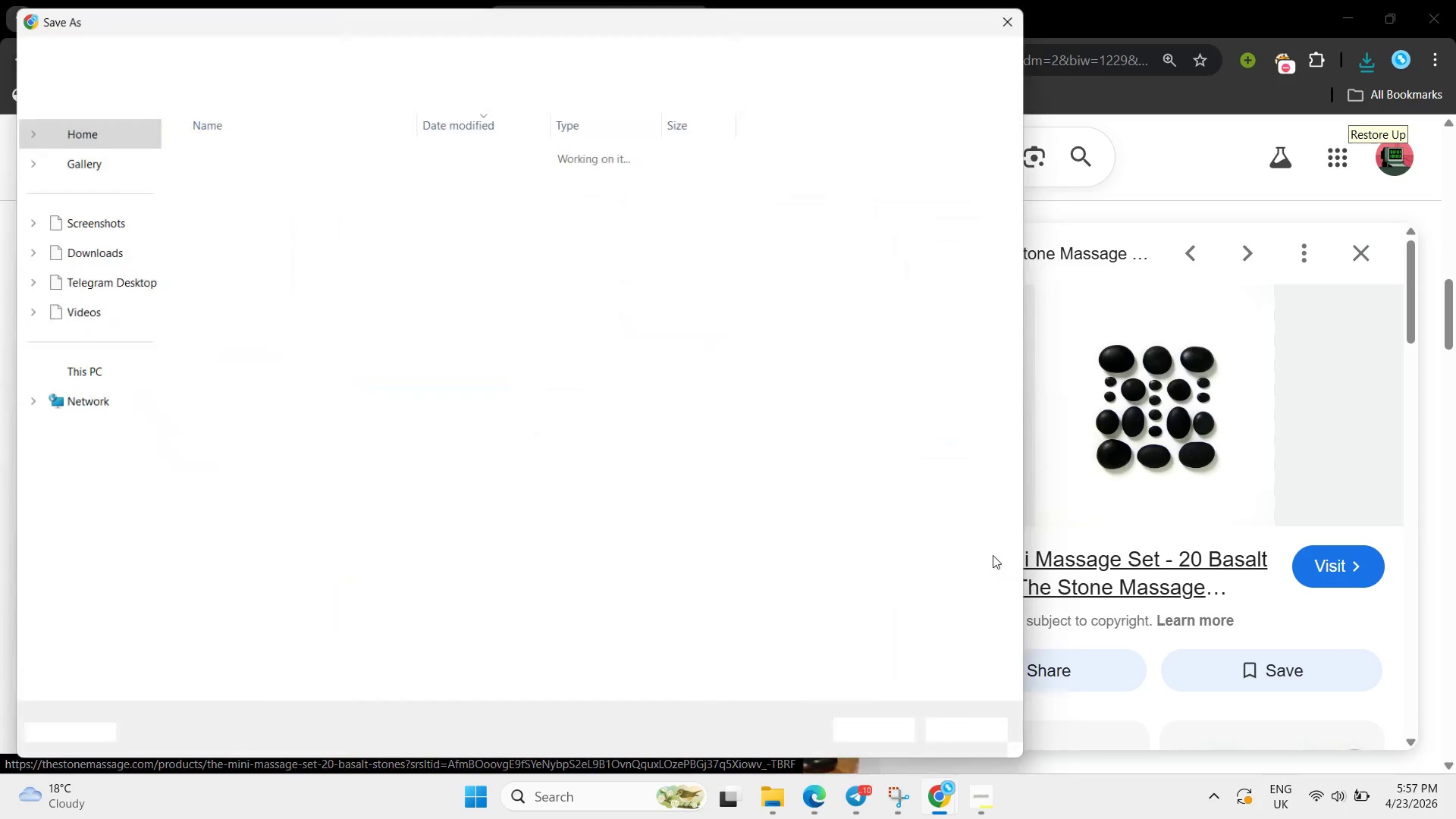 
key(Backspace)
type(m11)
 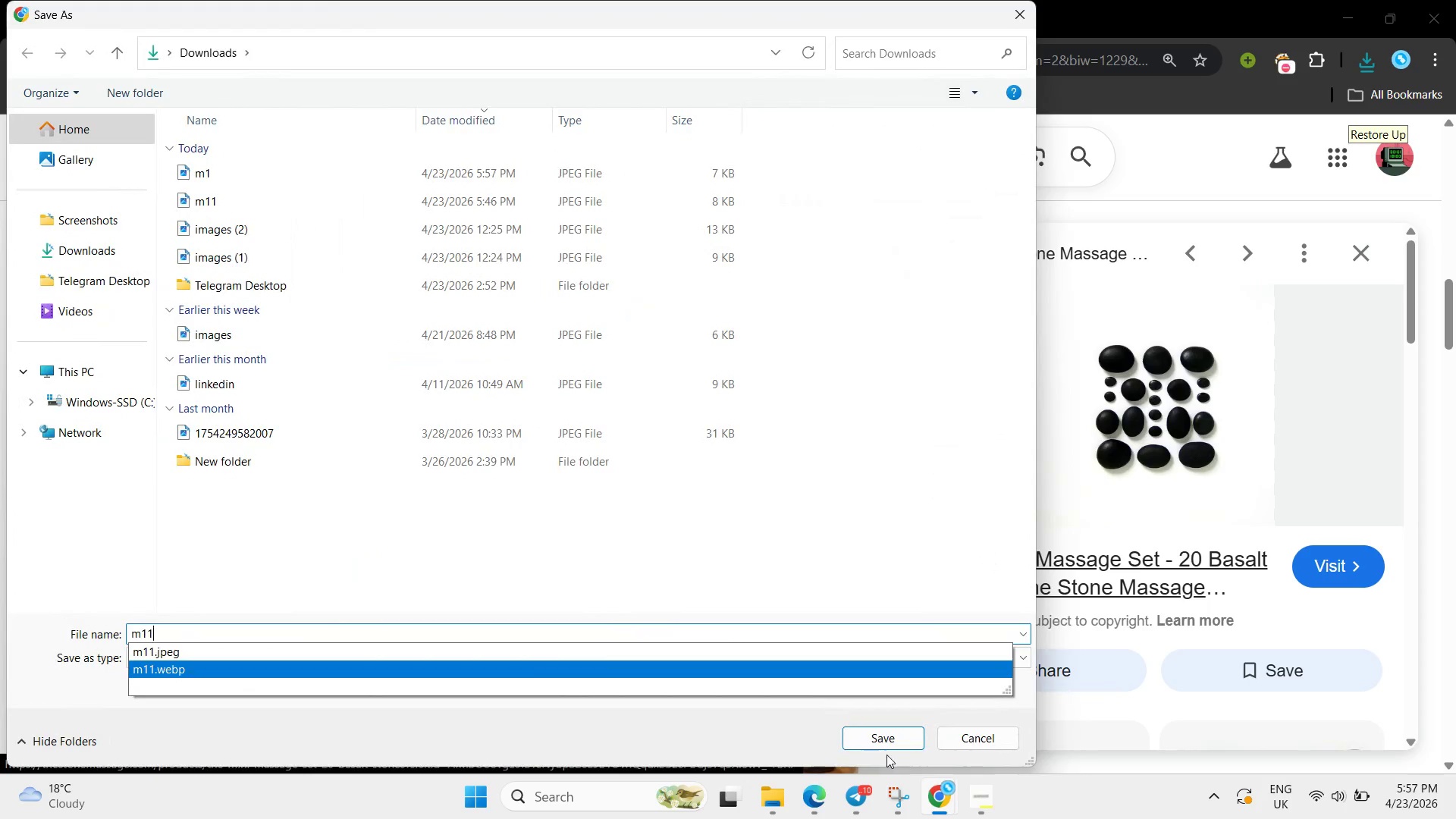 
left_click([886, 755])
 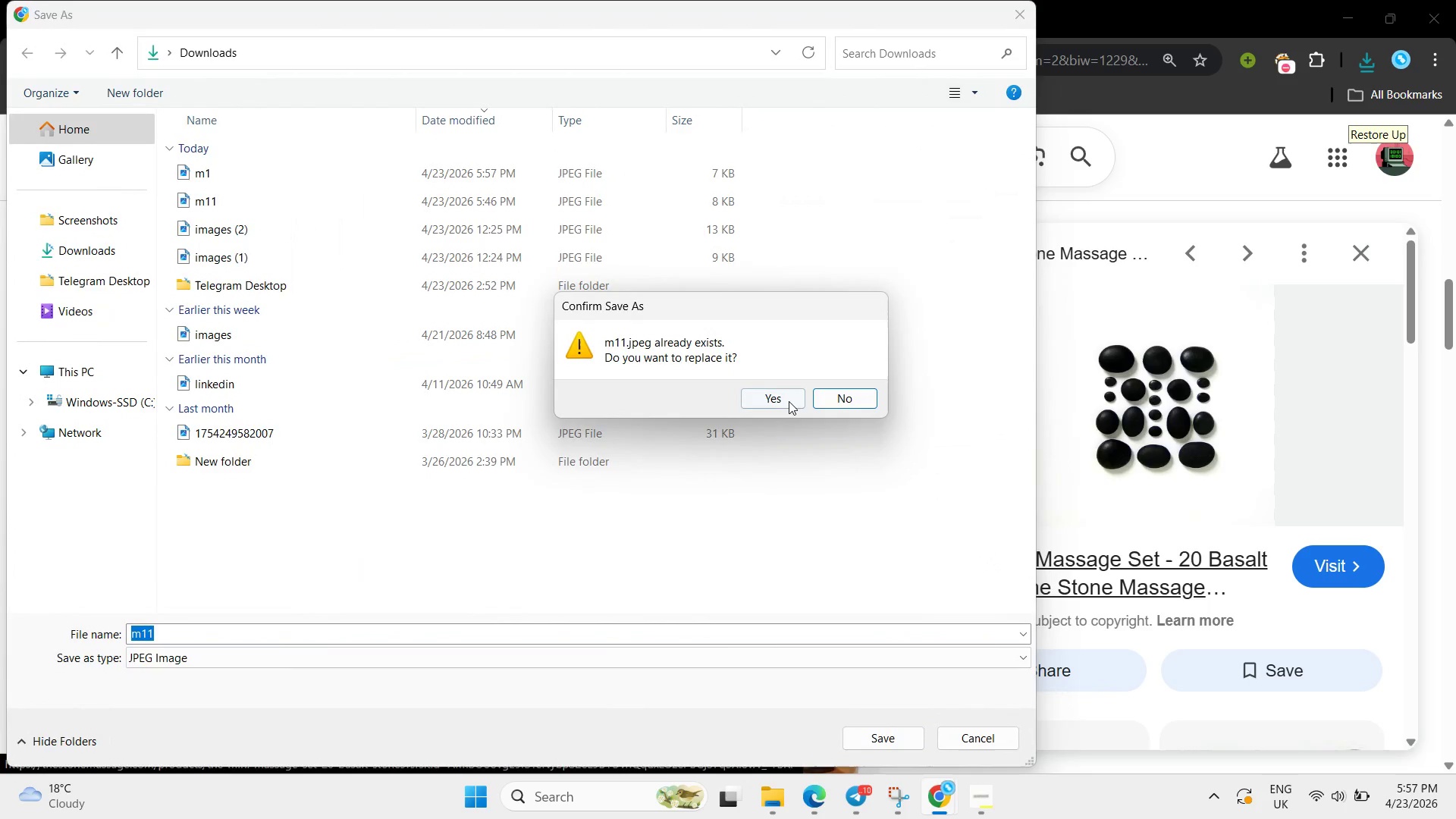 
left_click([789, 400])
 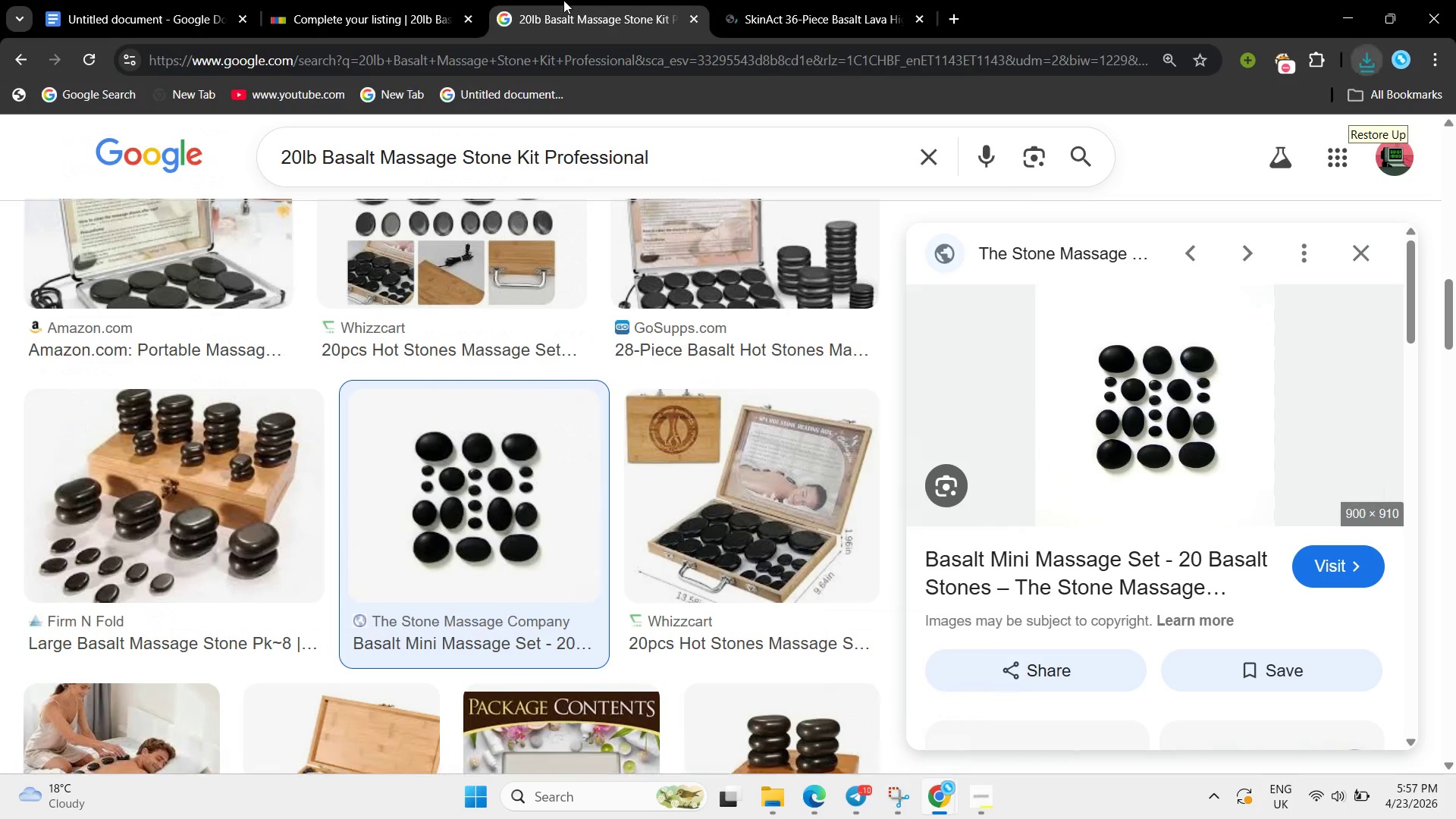 
double_click([366, 0])
 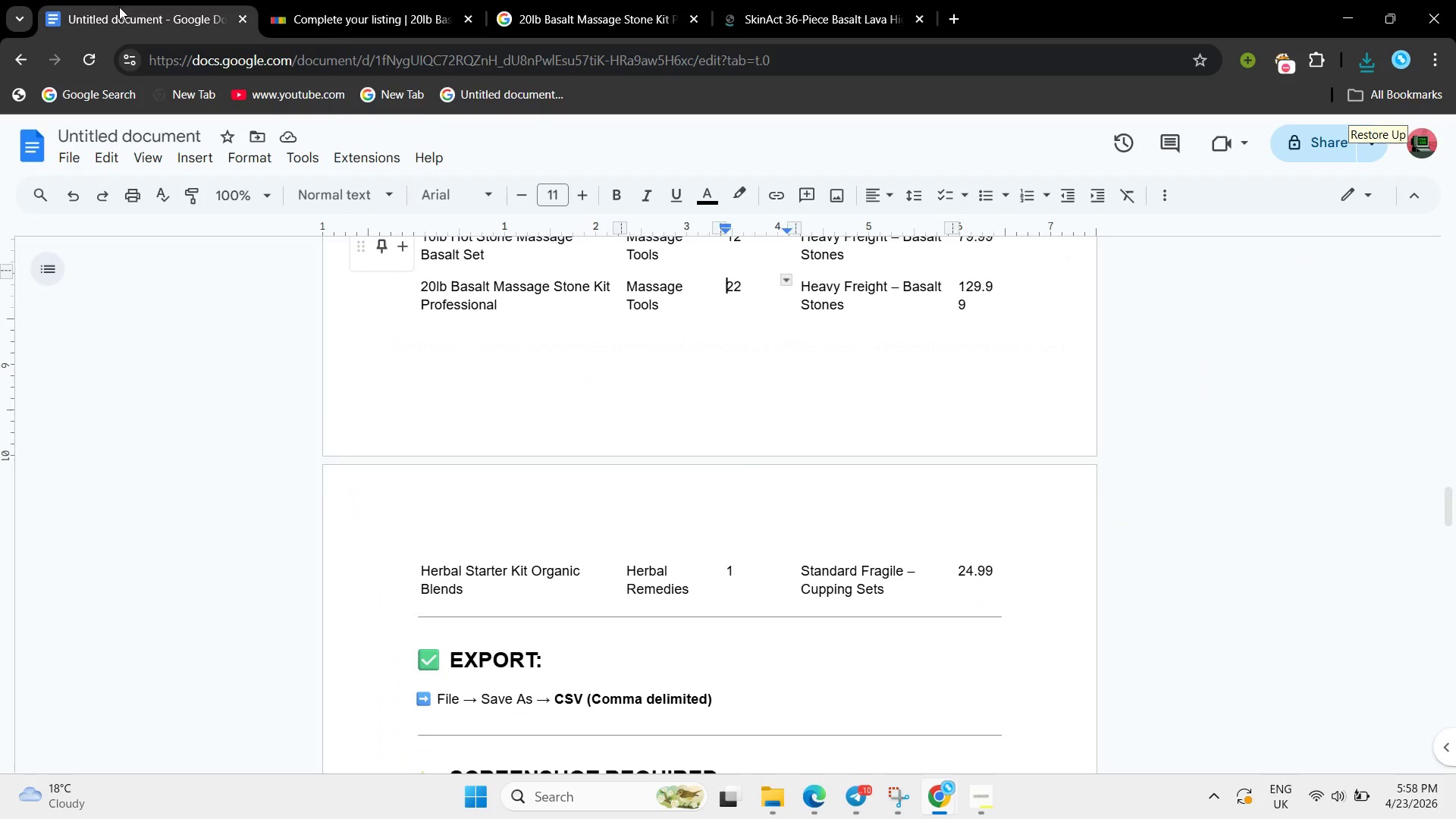 
triple_click([89, 0])
 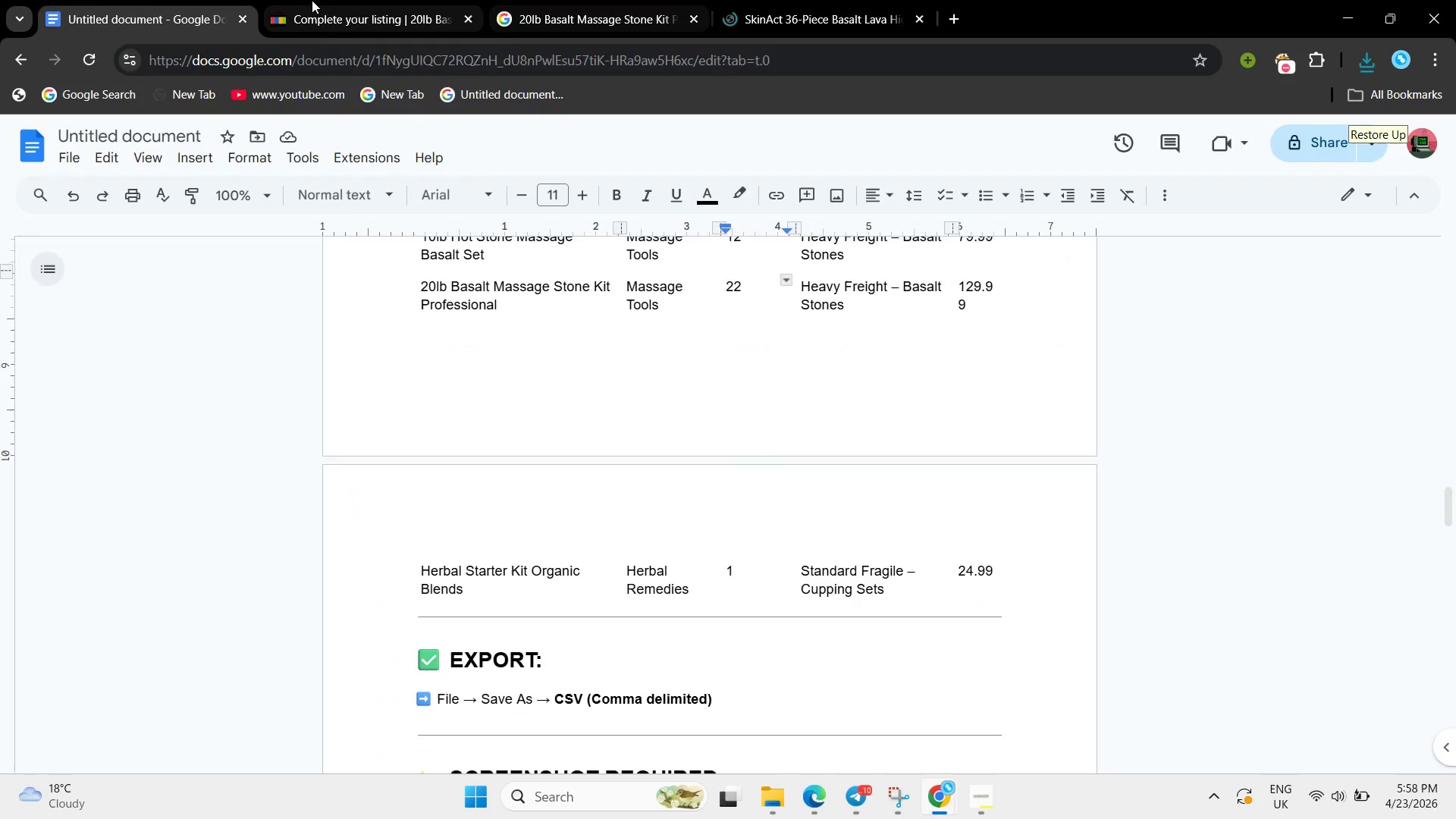 
left_click([312, 0])
 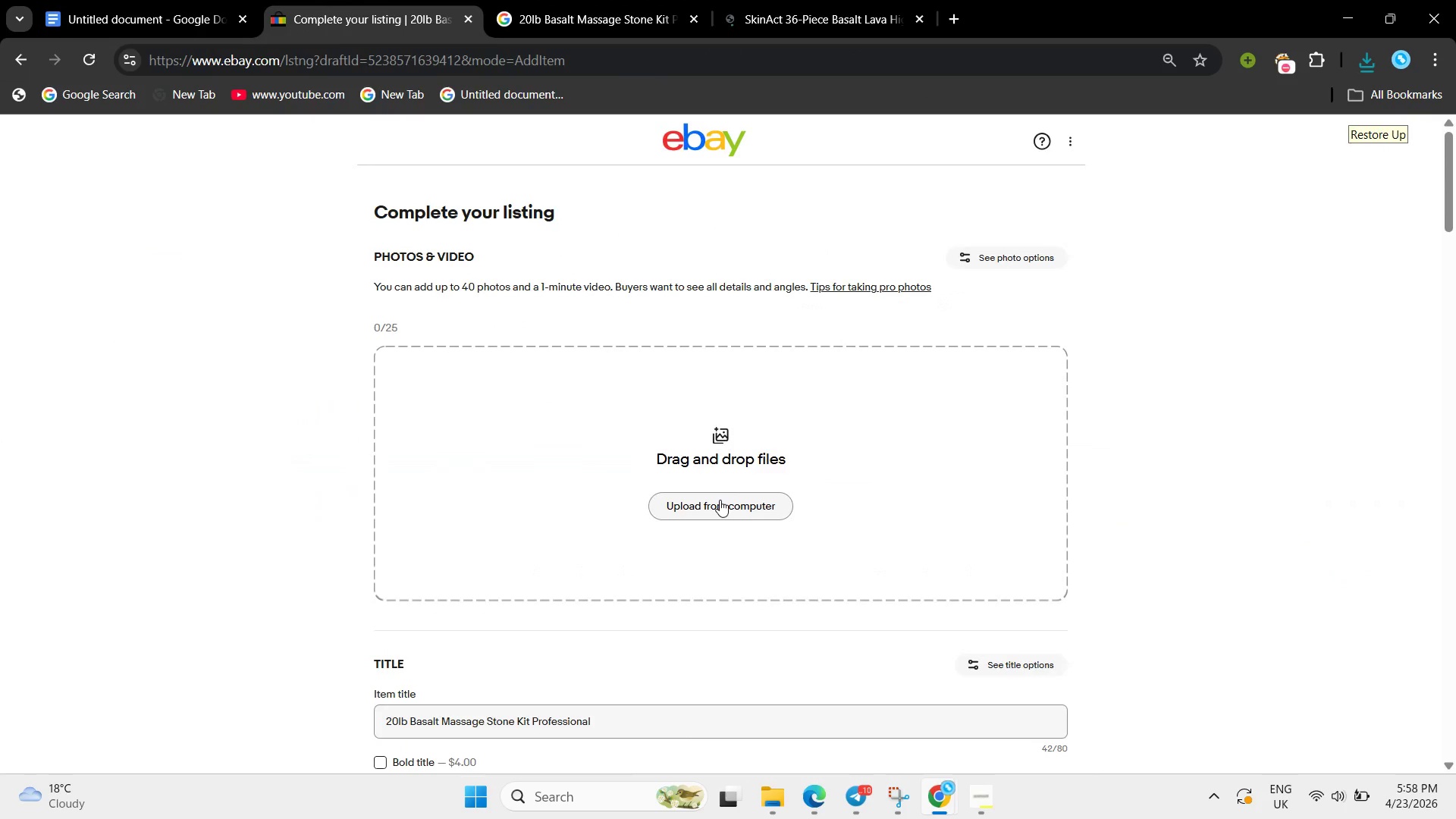 
left_click([720, 500])
 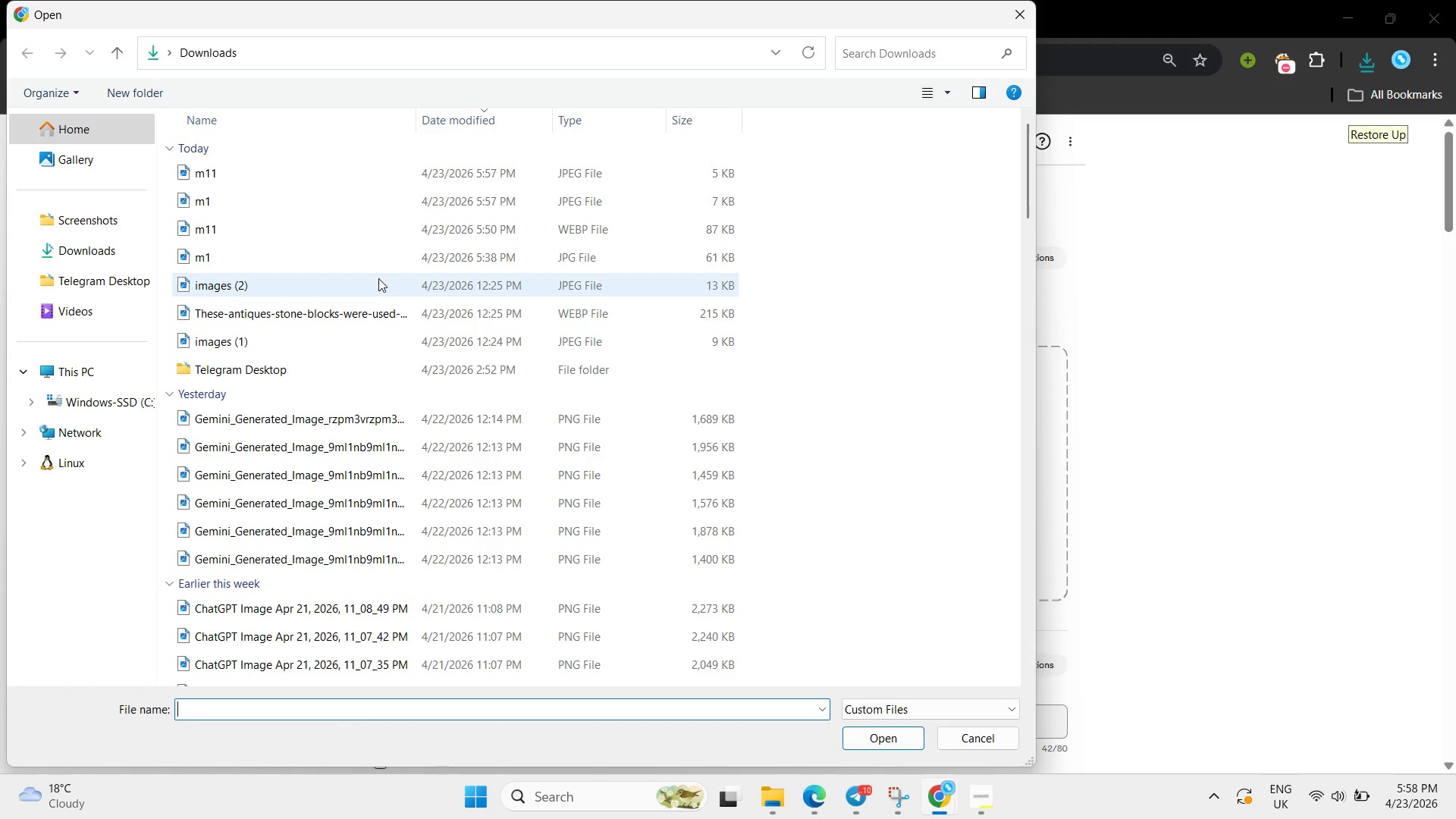 
hold_key(key=ControlLeft, duration=1.17)
left_click([353, 173])
 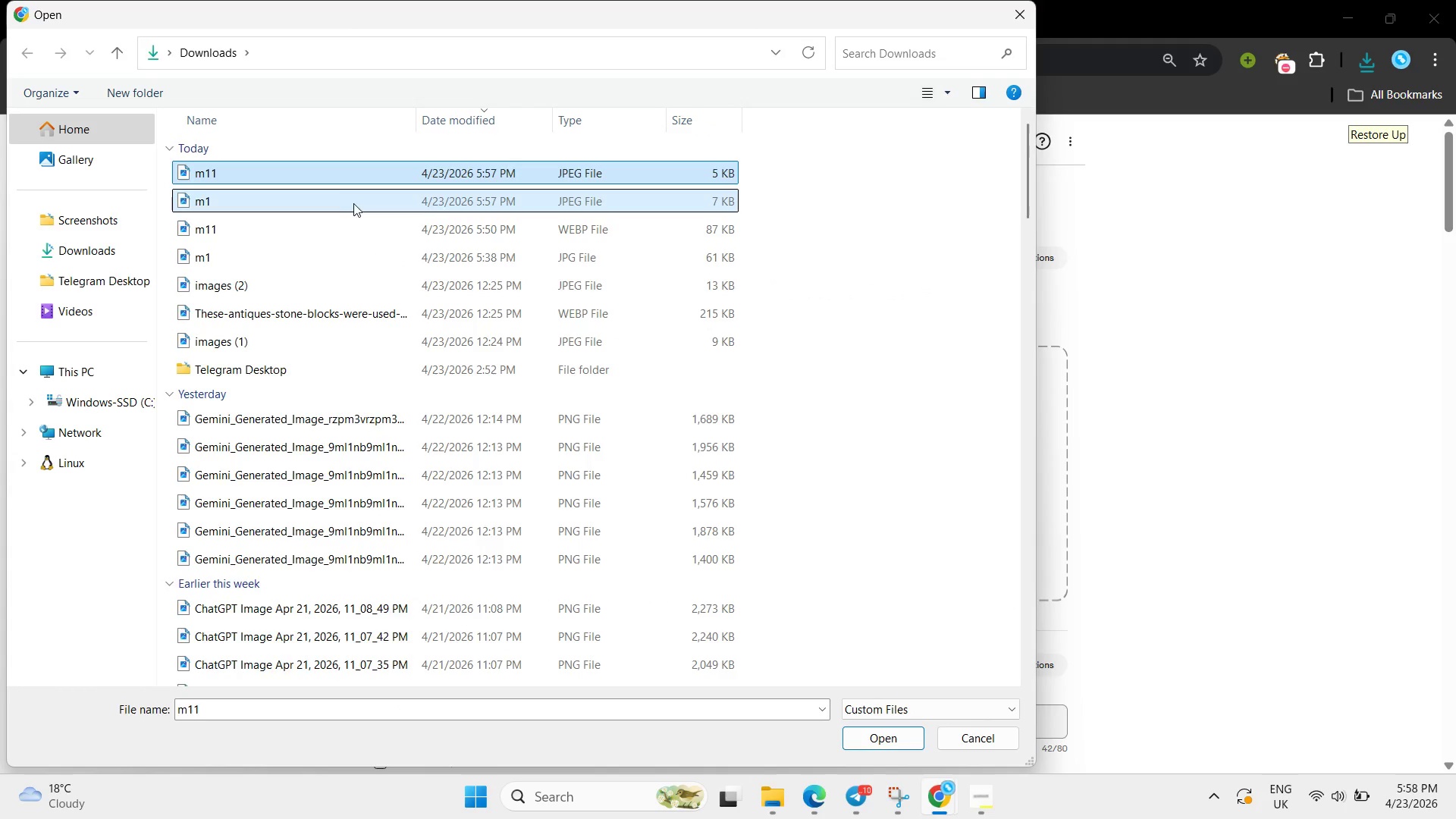 
left_click([353, 203])
 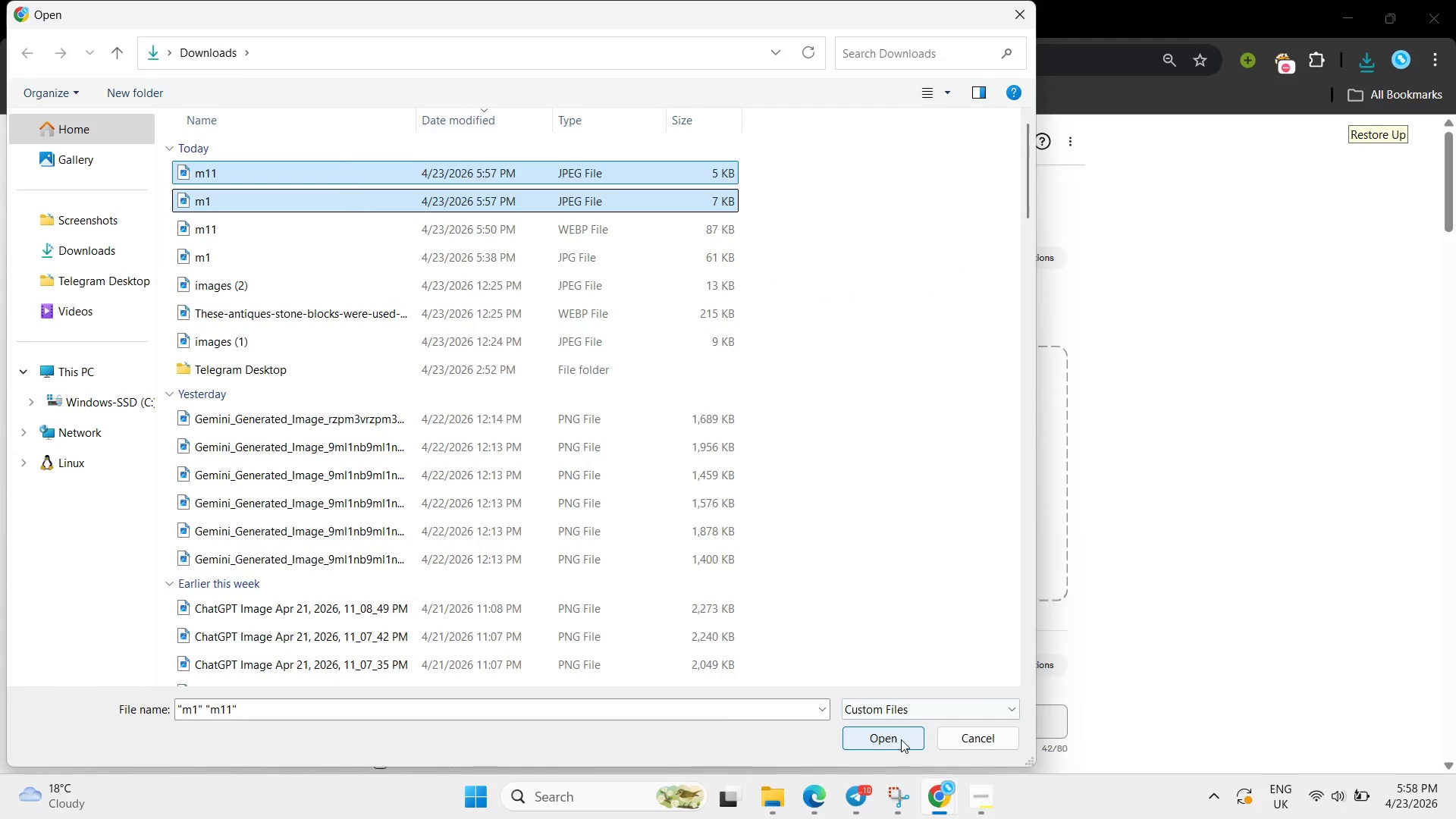 
left_click([901, 739])
 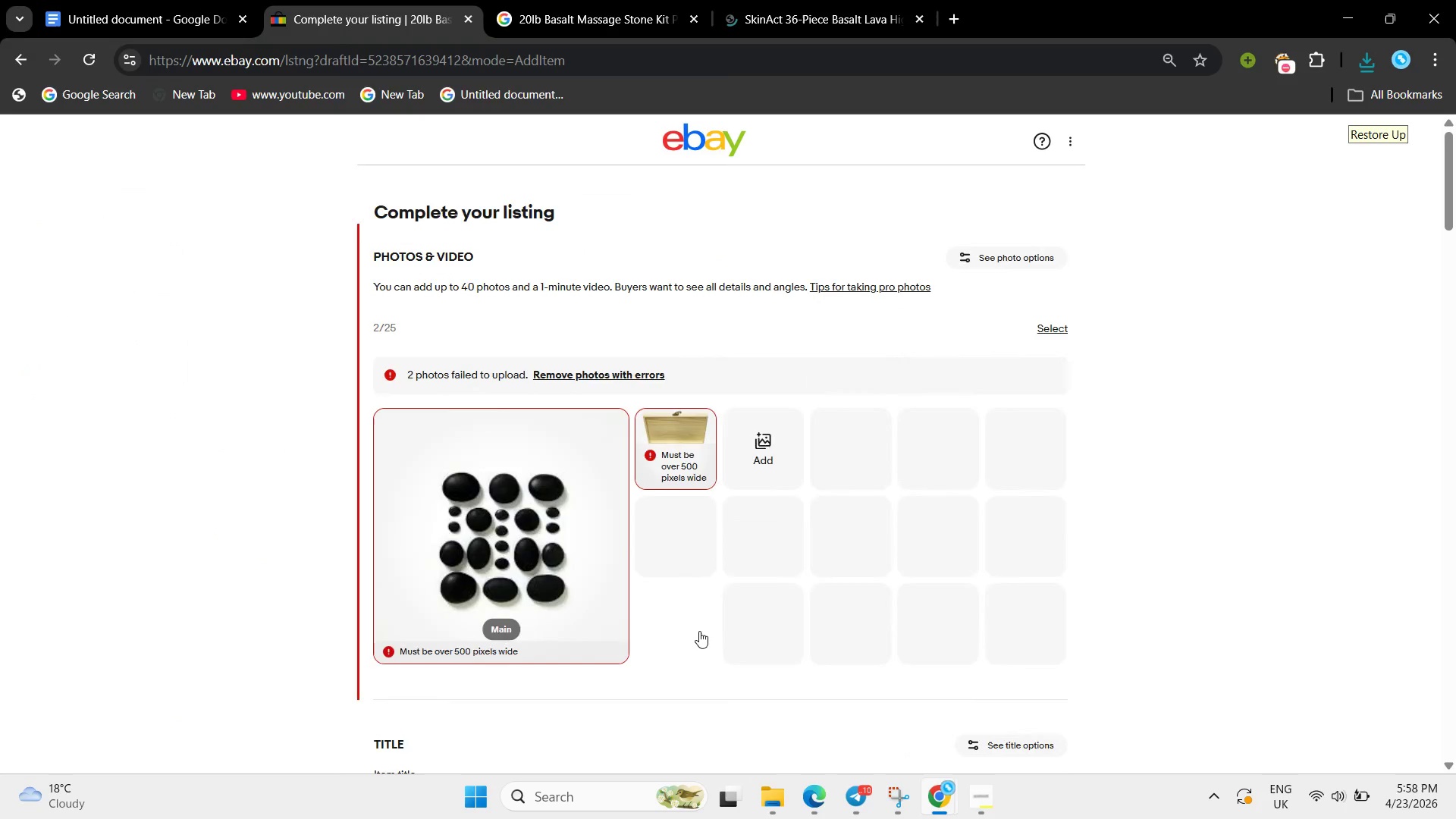 
scroll: coordinate [689, 605], scroll_direction: down, amount: 8.0
 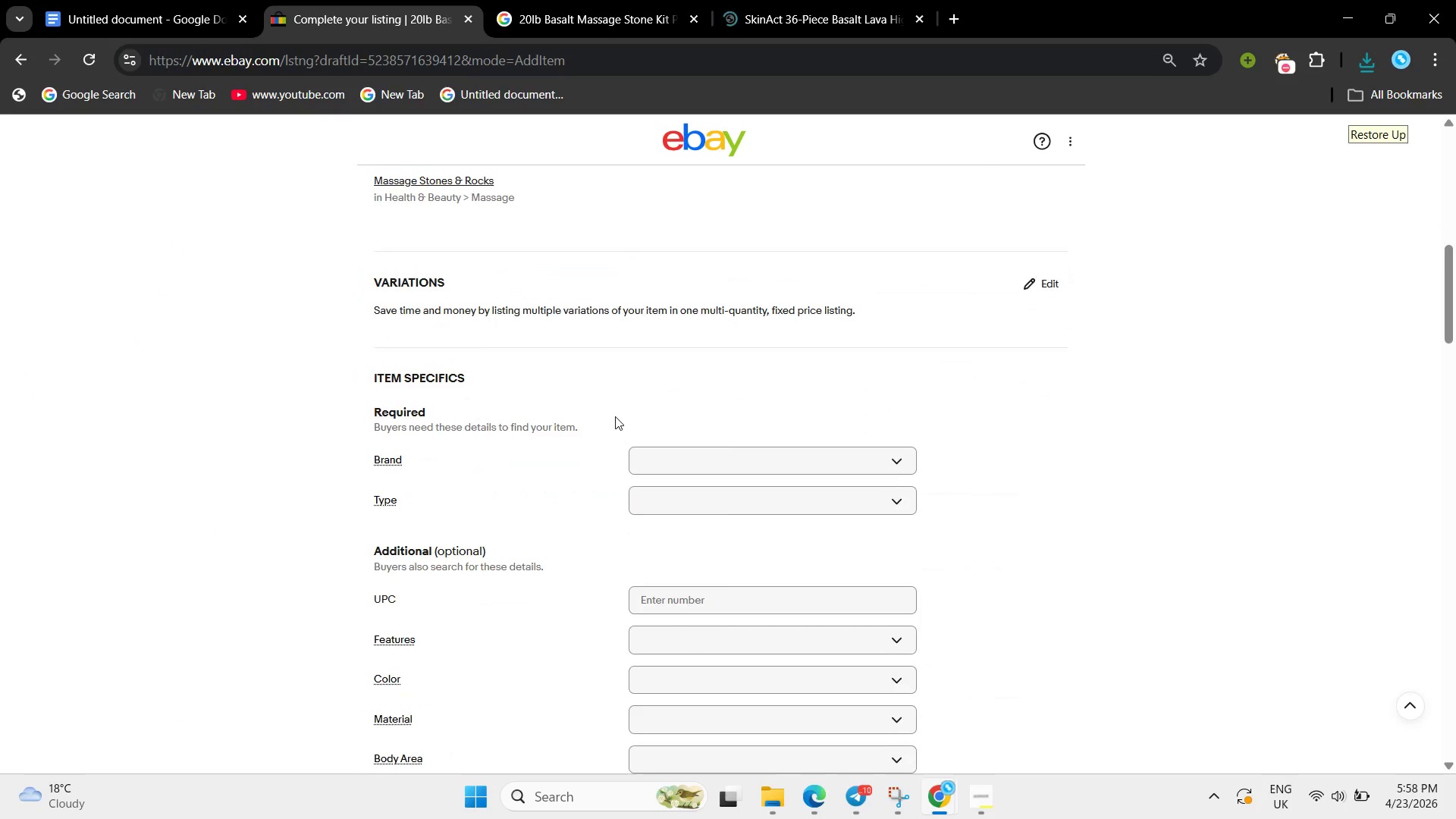 
scroll: coordinate [615, 416], scroll_direction: none, amount: 0.0
 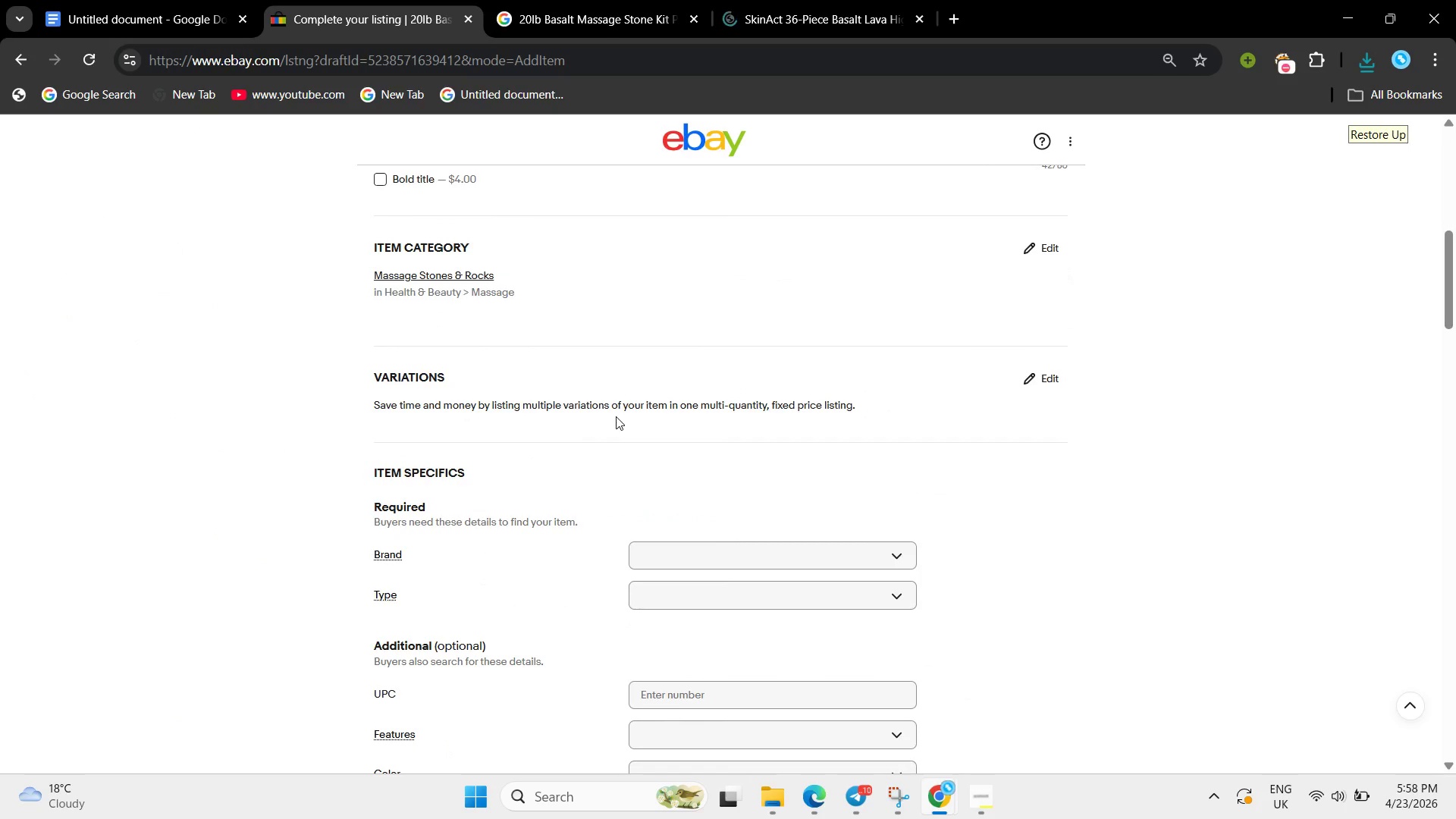 
scroll: coordinate [615, 438], scroll_direction: down, amount: 11.0
 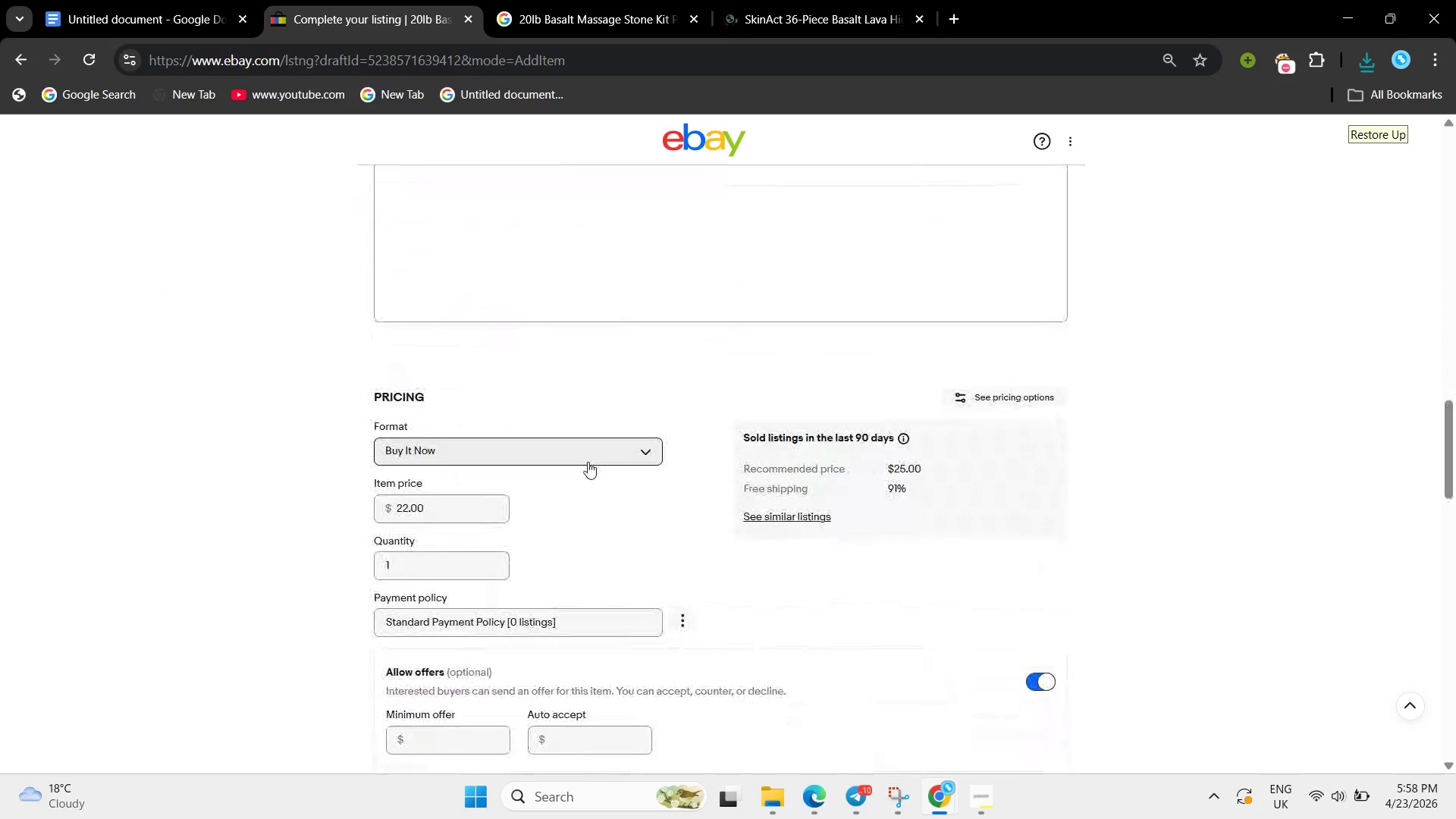 
left_click([588, 462])
 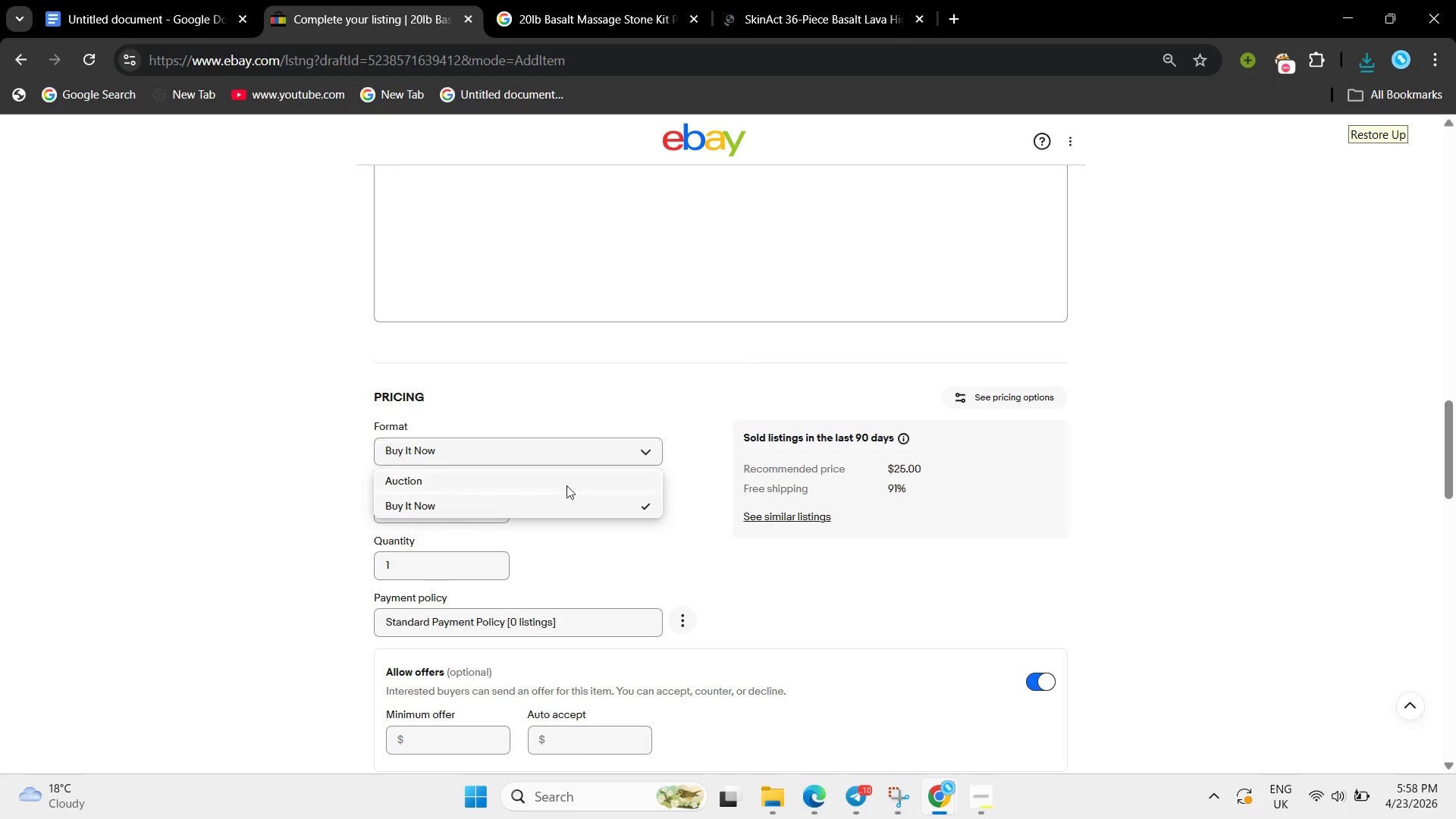 
left_click([566, 485])
 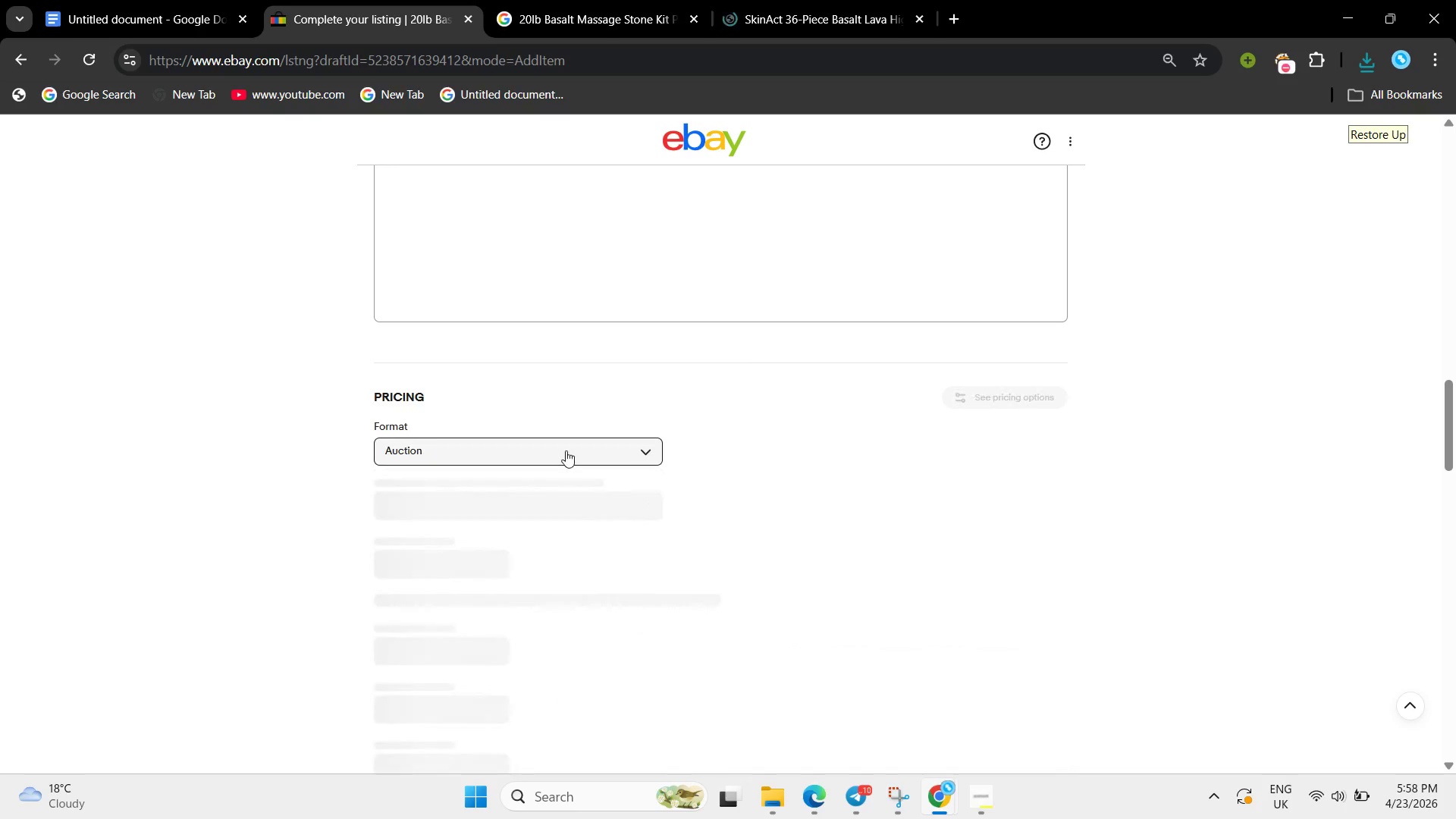 
left_click([566, 450])
 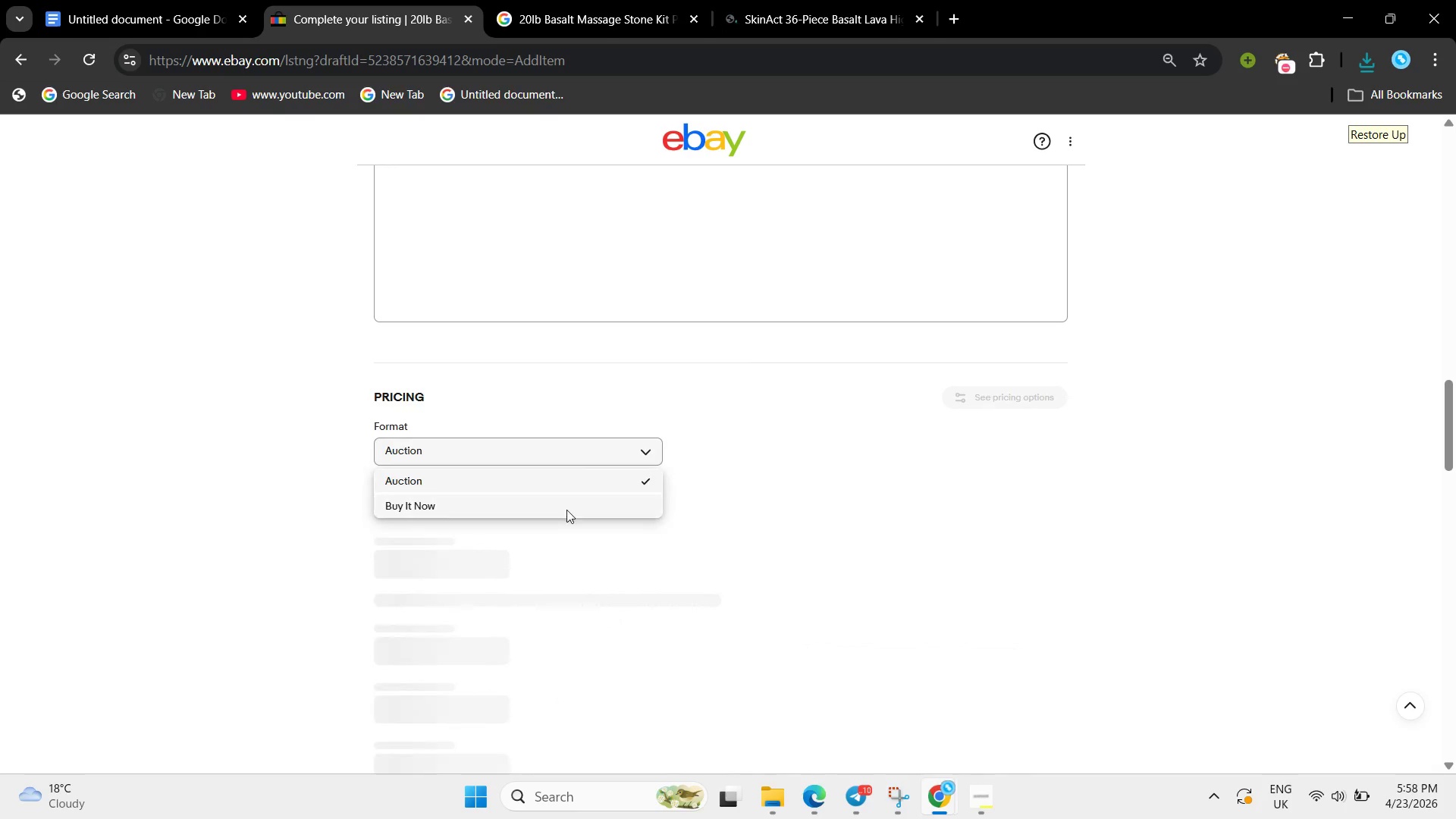 
left_click([566, 510])
 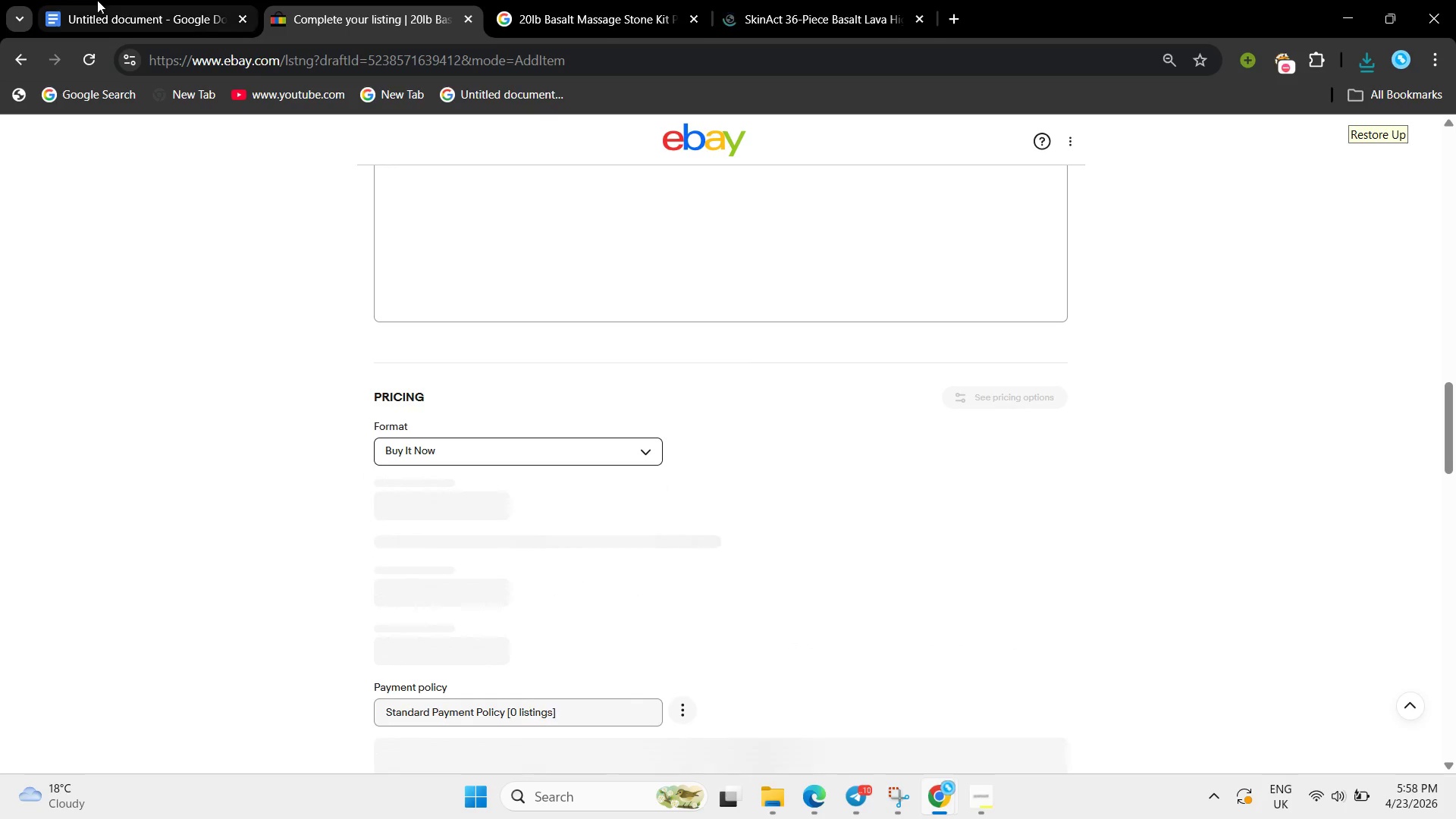 
double_click([97, 0])
 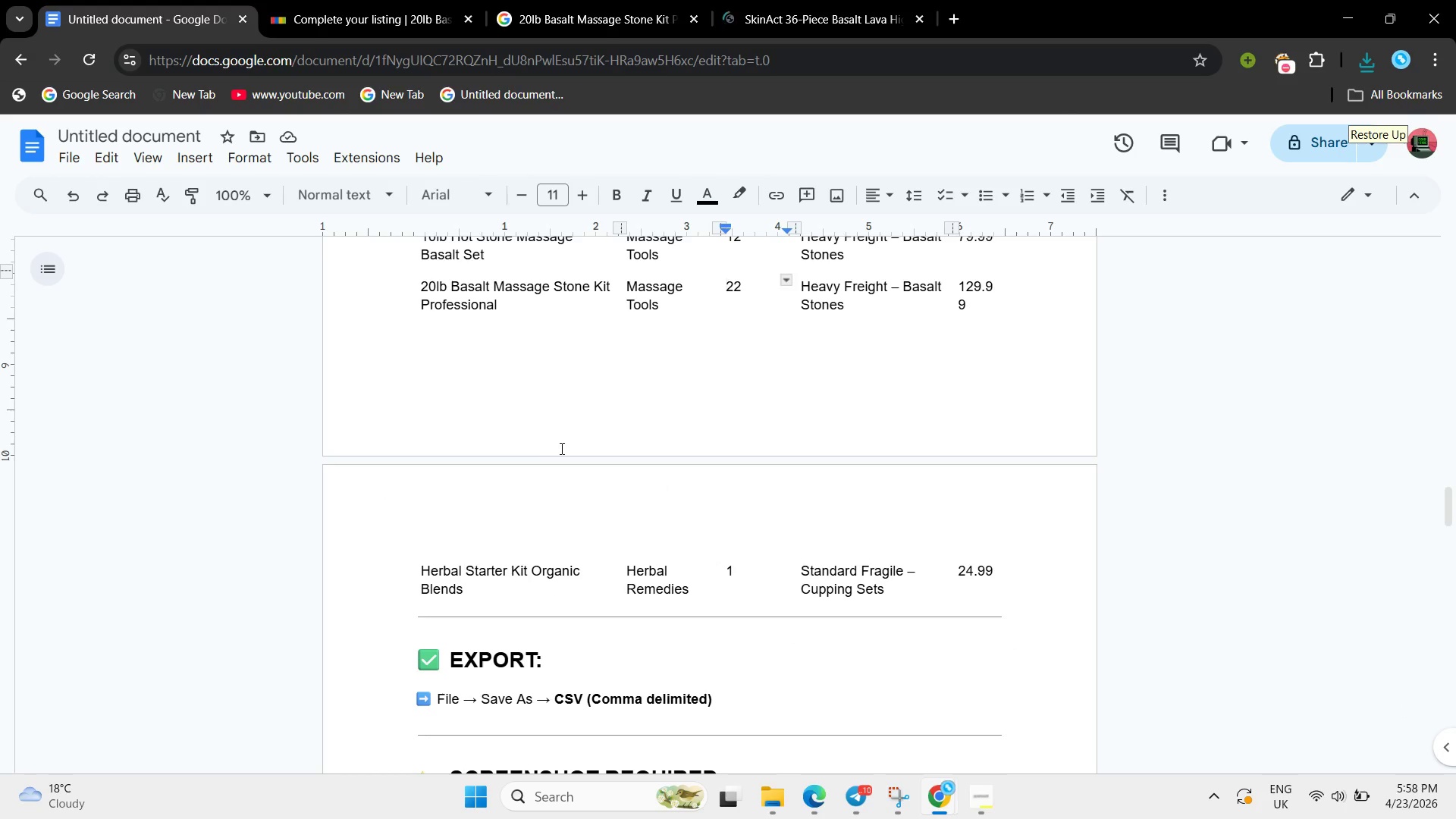 
left_click_drag(start_coordinate=[377, 0], to_coordinate=[382, 0])
 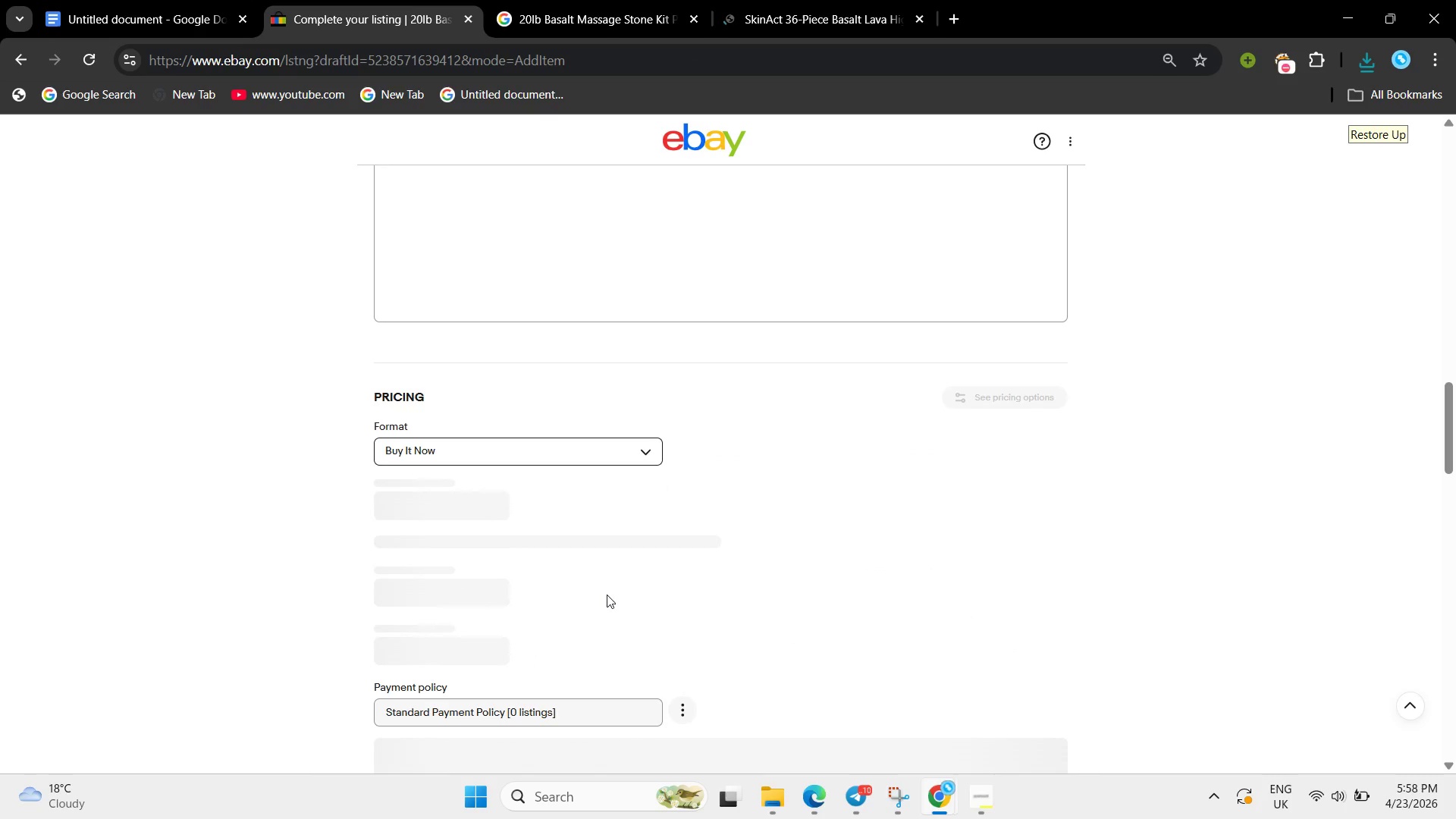 
mouse_move([588, 590])
 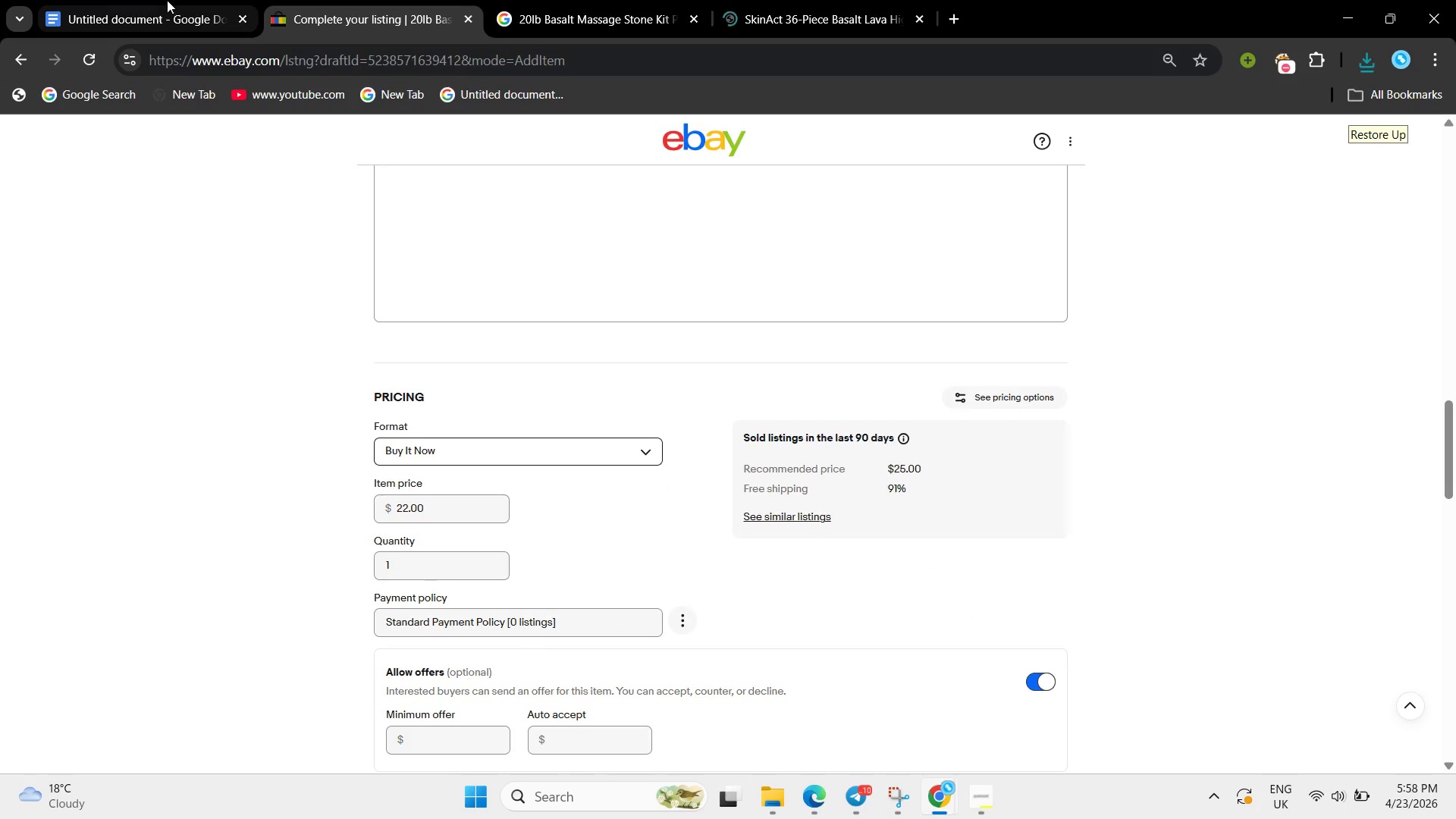 
left_click([167, 0])
 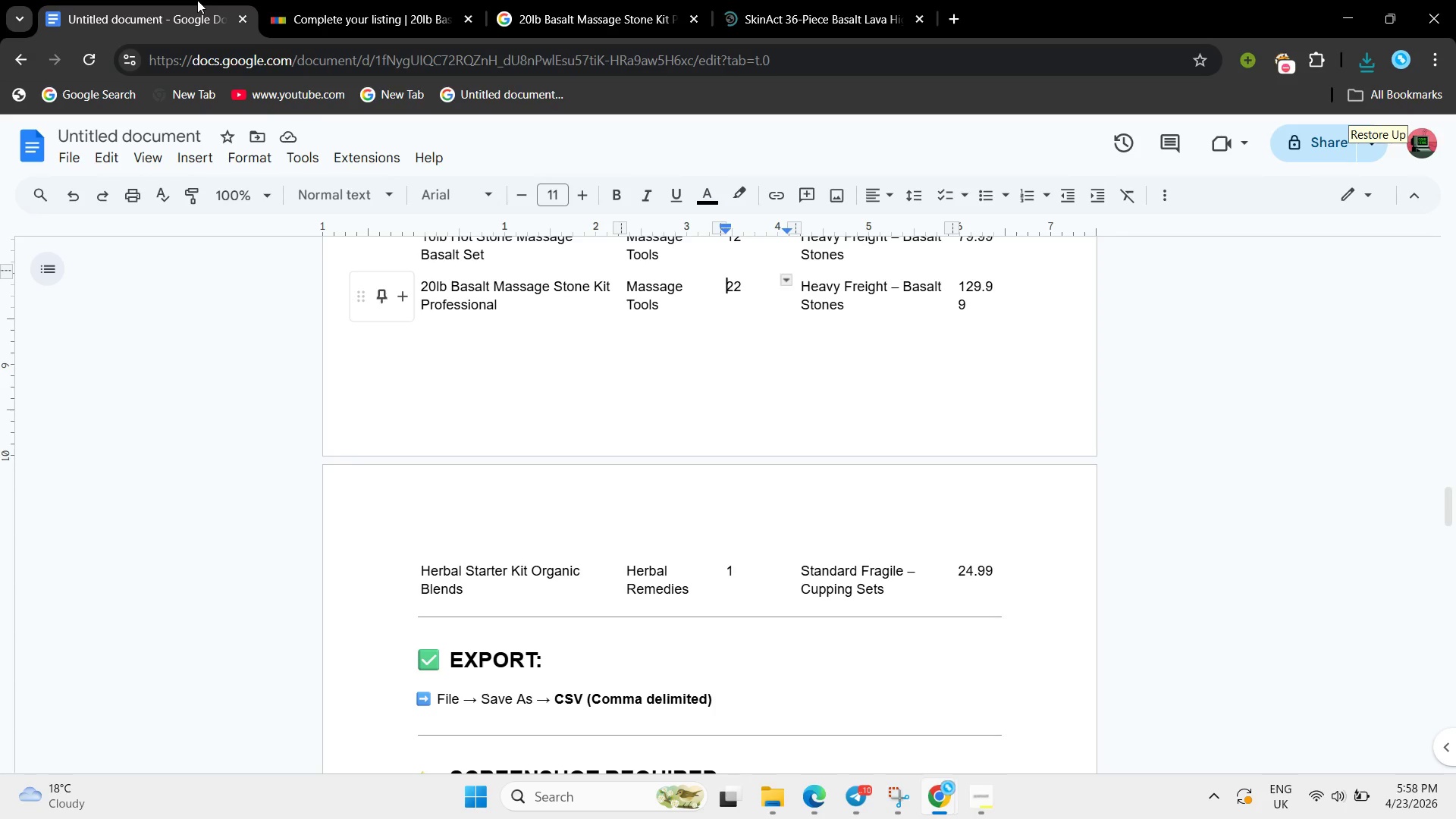 
left_click([168, 0])
 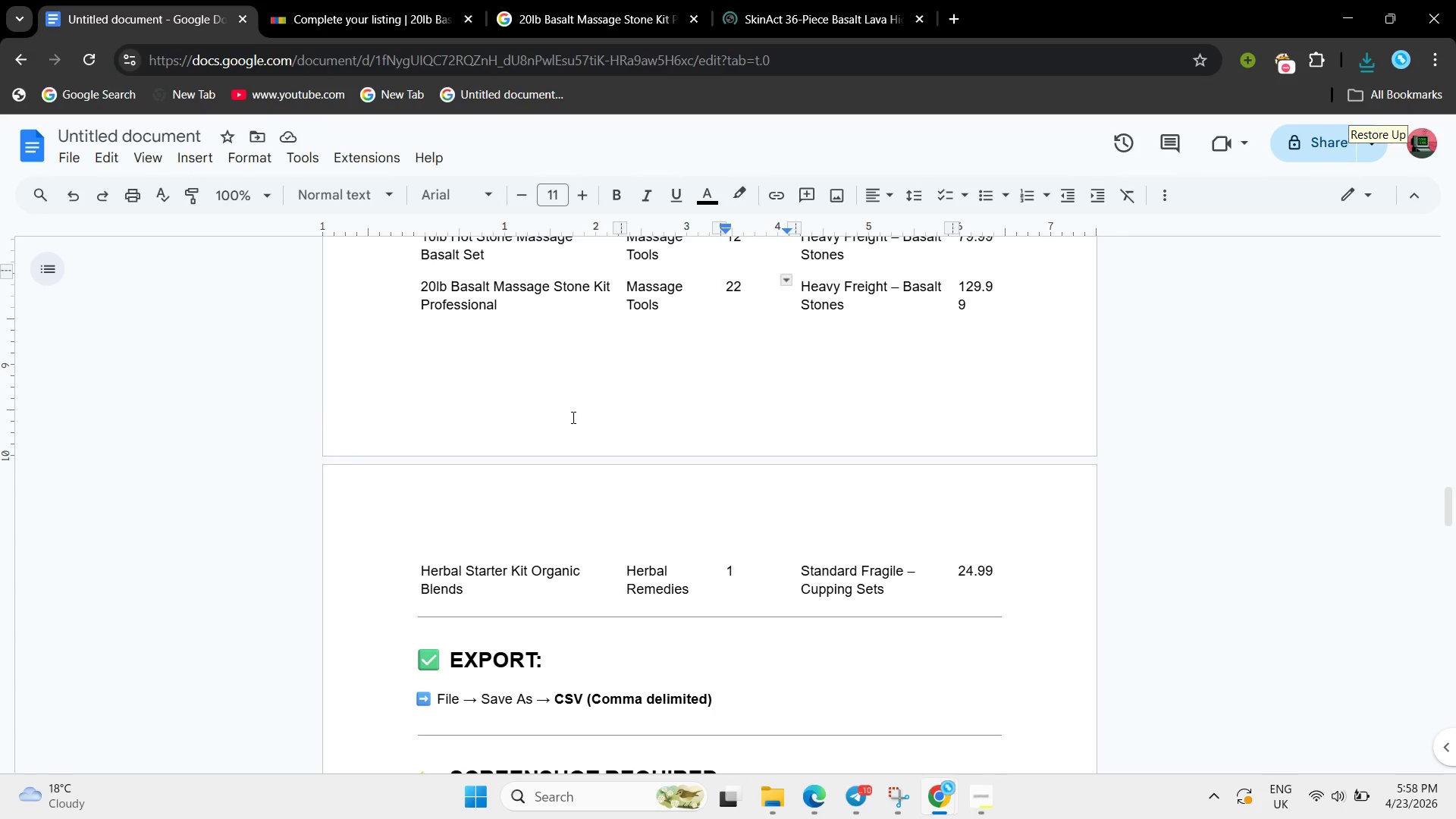 
scroll: coordinate [572, 417], scroll_direction: none, amount: 0.0
 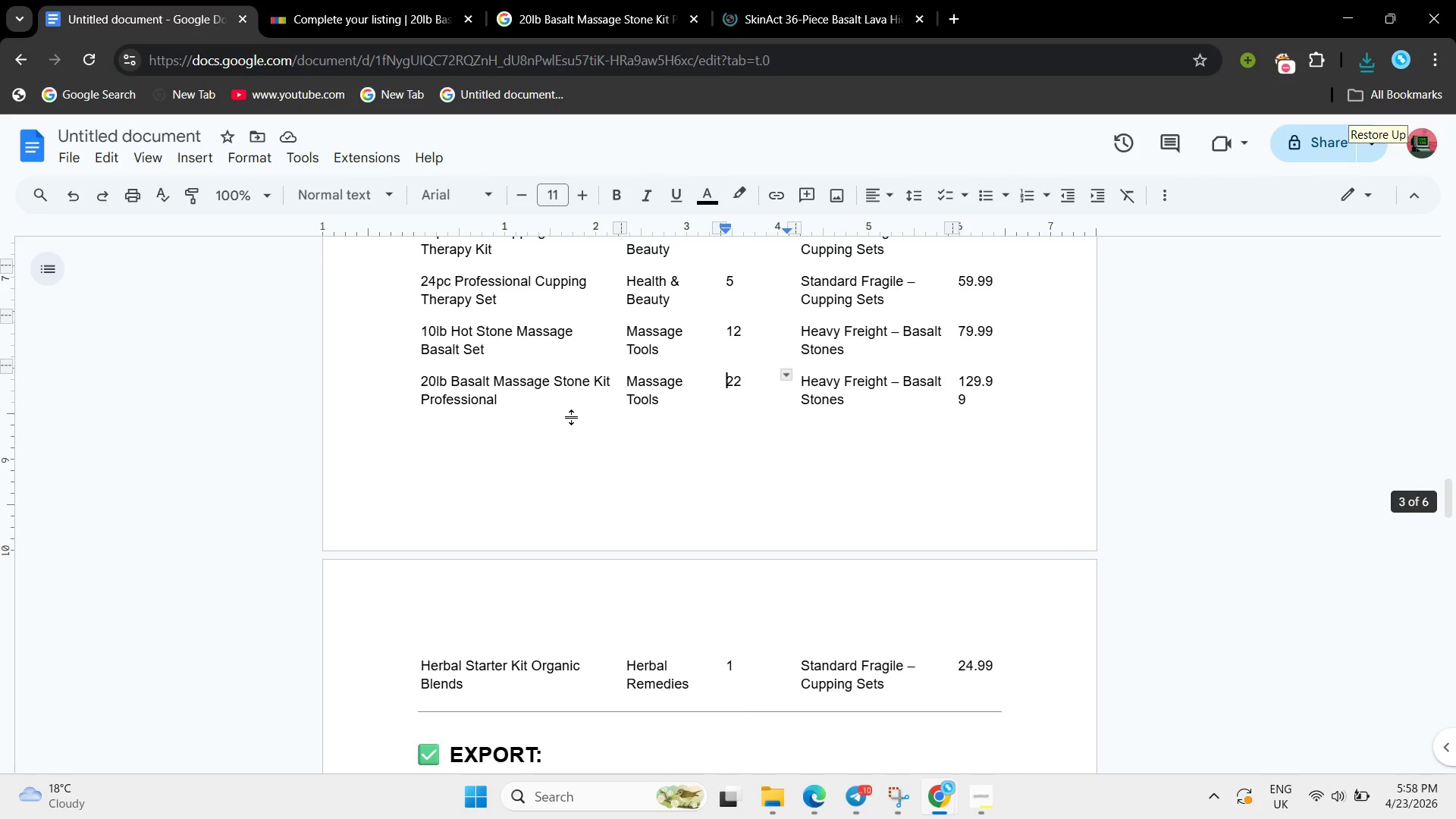 
scroll: coordinate [572, 417], scroll_direction: up, amount: 1.0
 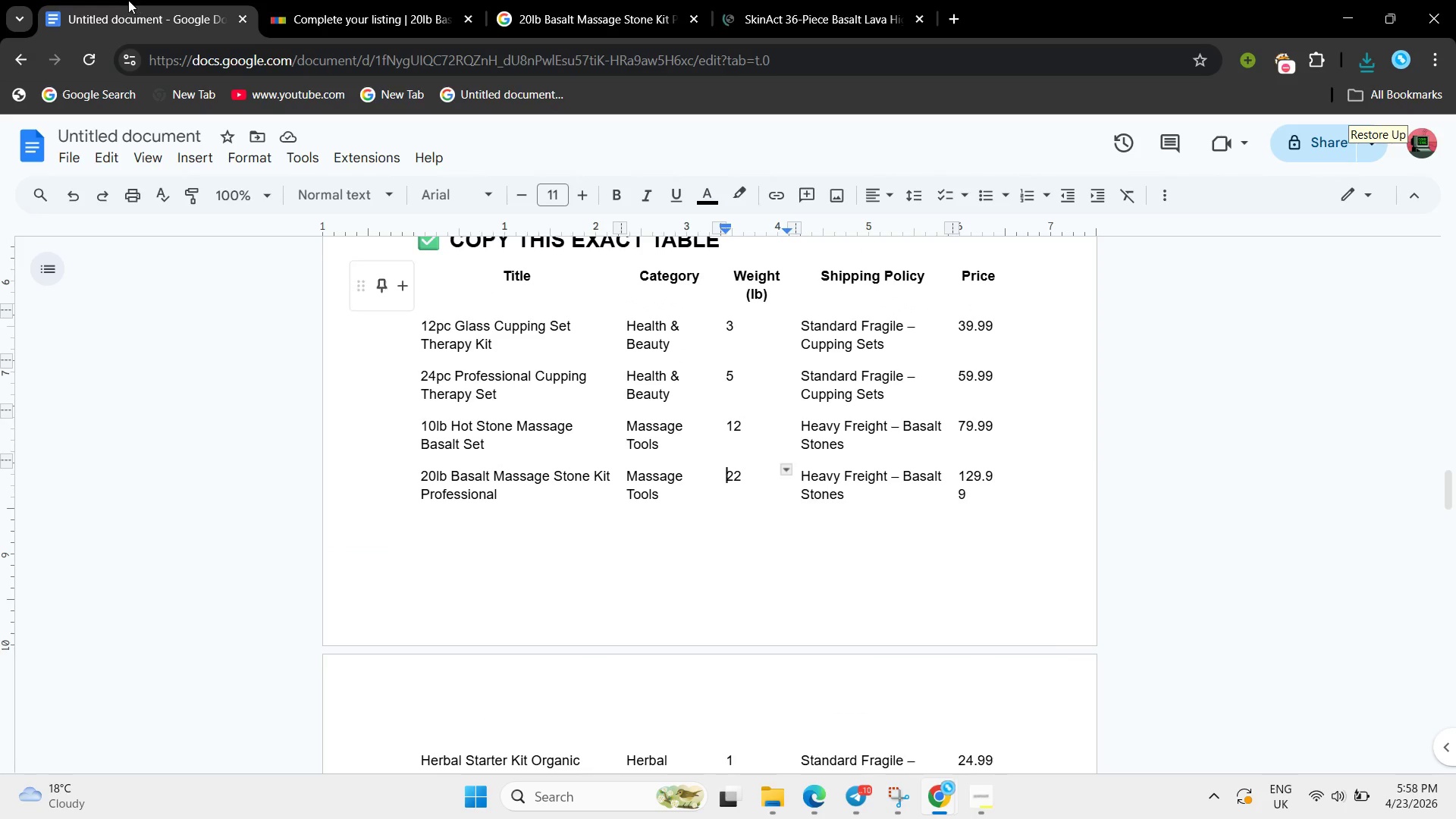 
left_click([128, 0])
 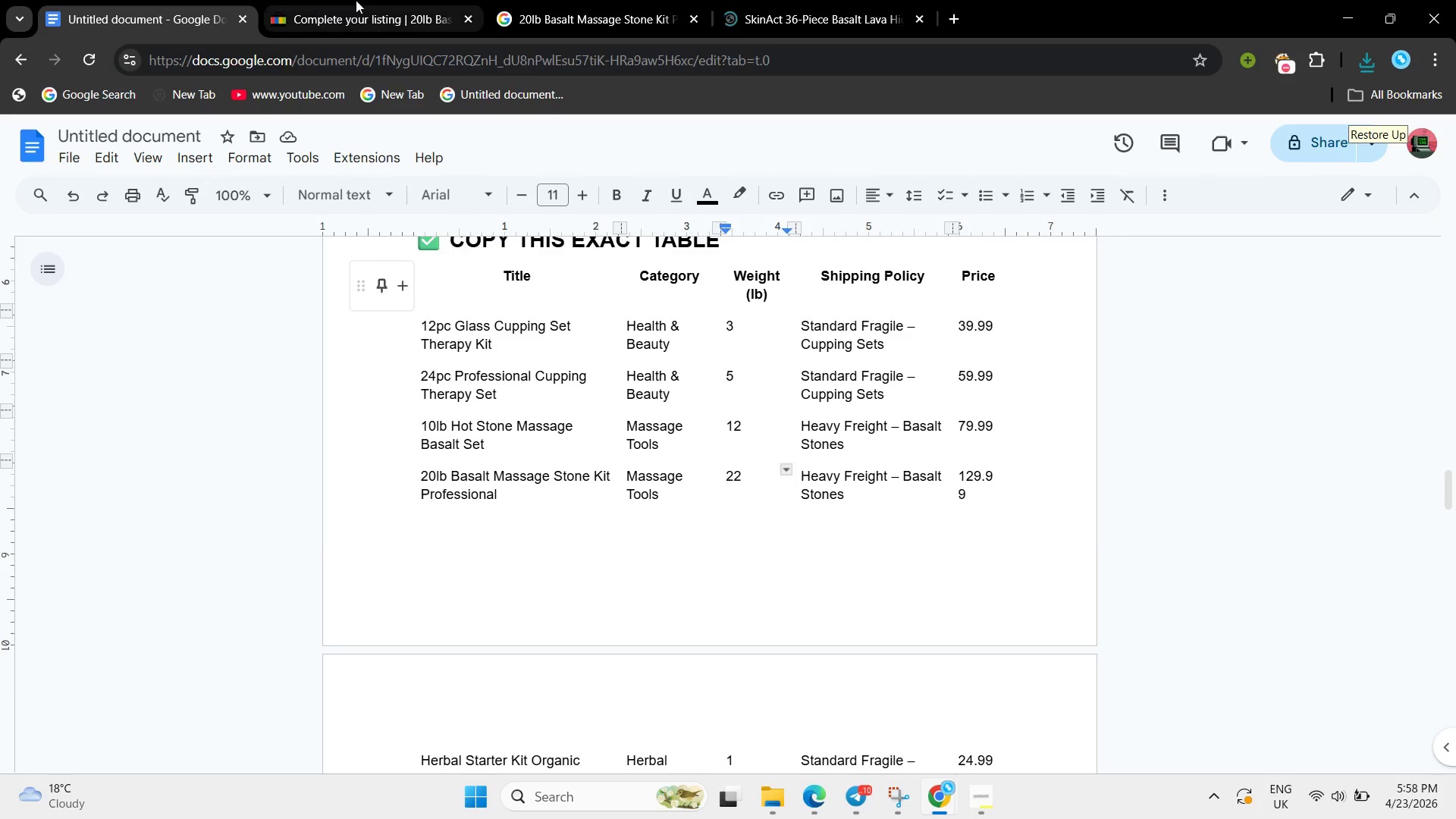 
left_click([356, 0])
 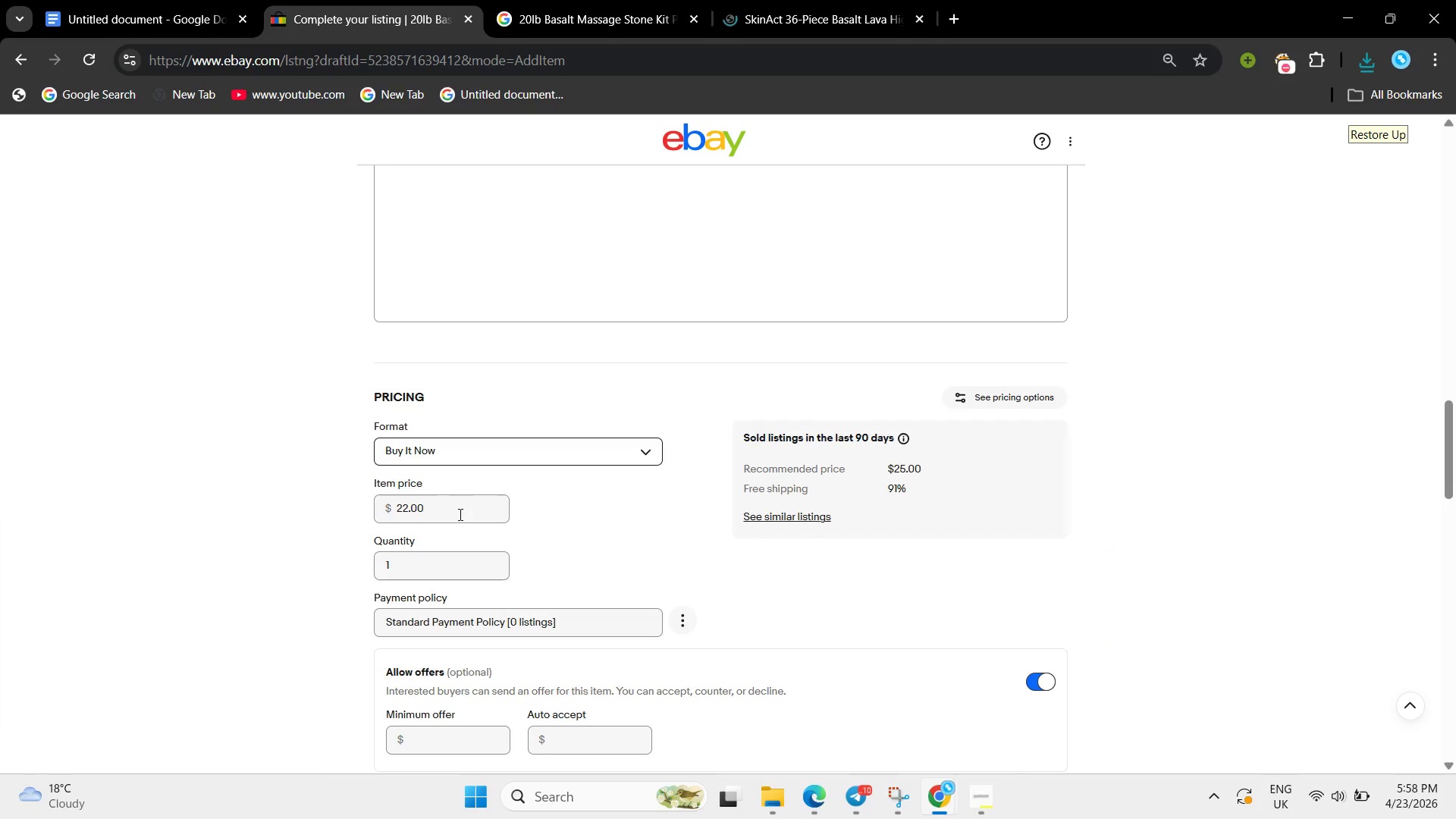 
left_click([459, 514])
 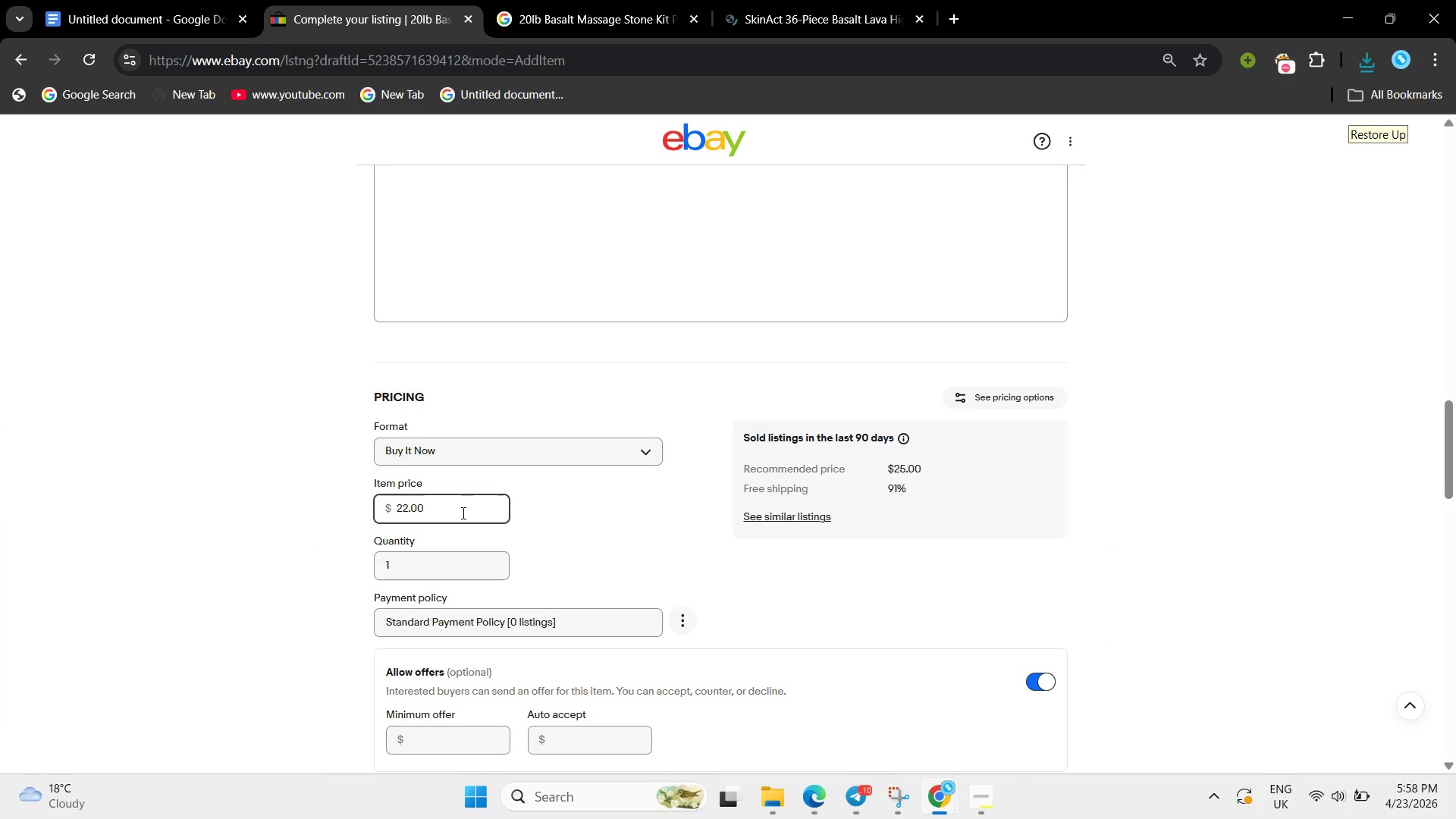 
hold_key(key=Backspace, duration=0.97)
 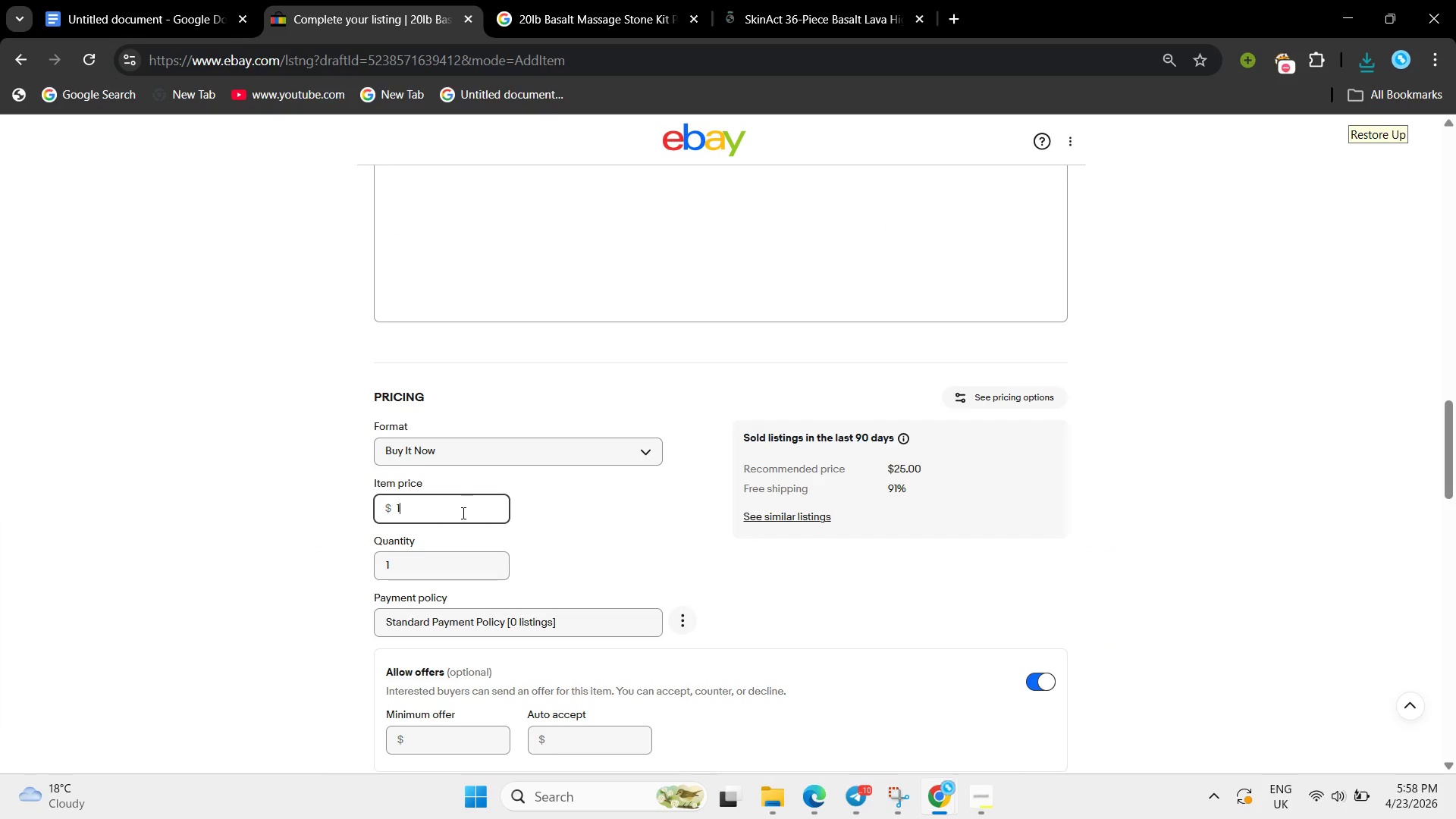 
type(129.09)
key(Backspace)
key(Backspace)
type(99)
 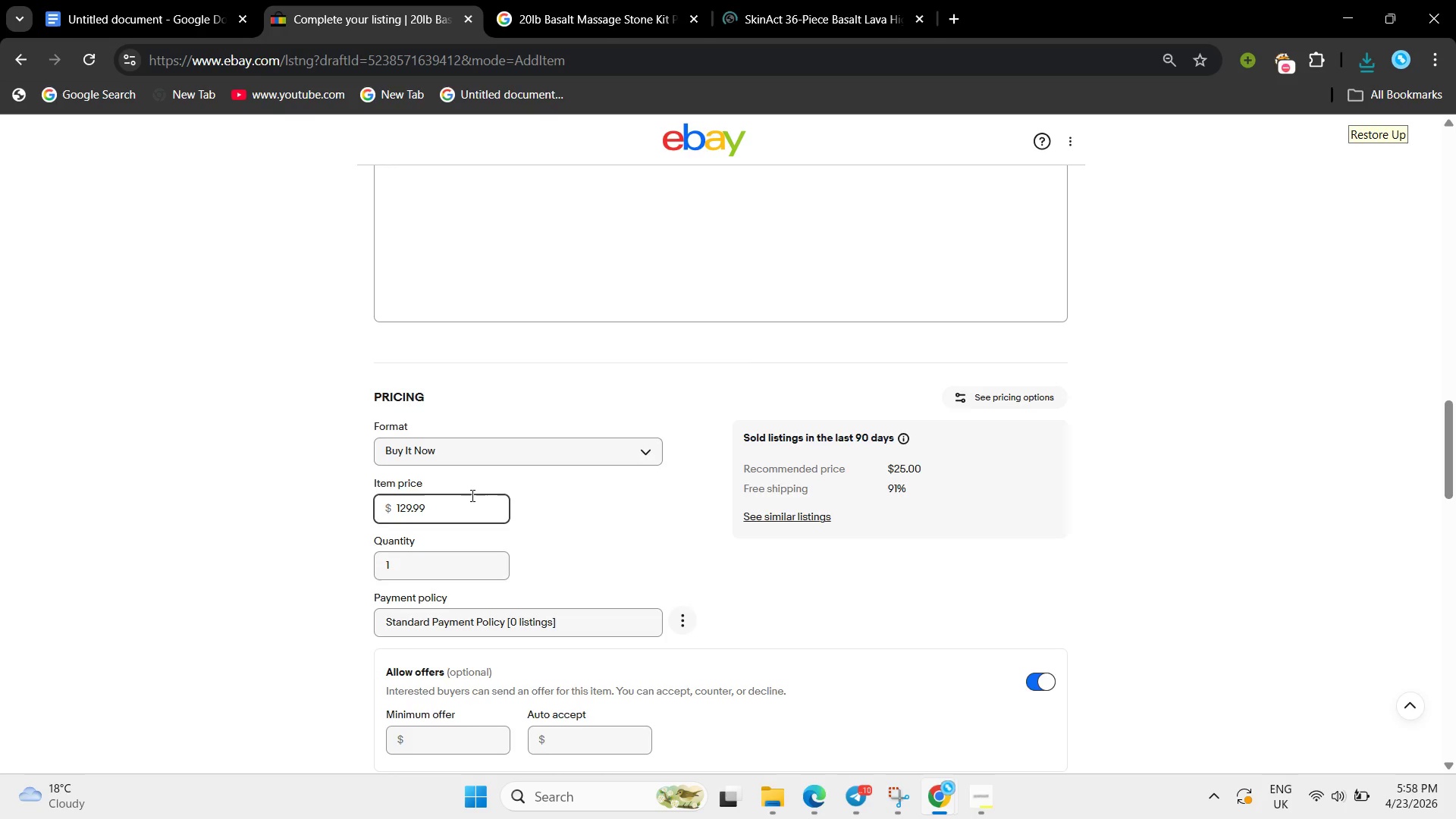 
scroll: coordinate [525, 482], scroll_direction: up, amount: 1.0
 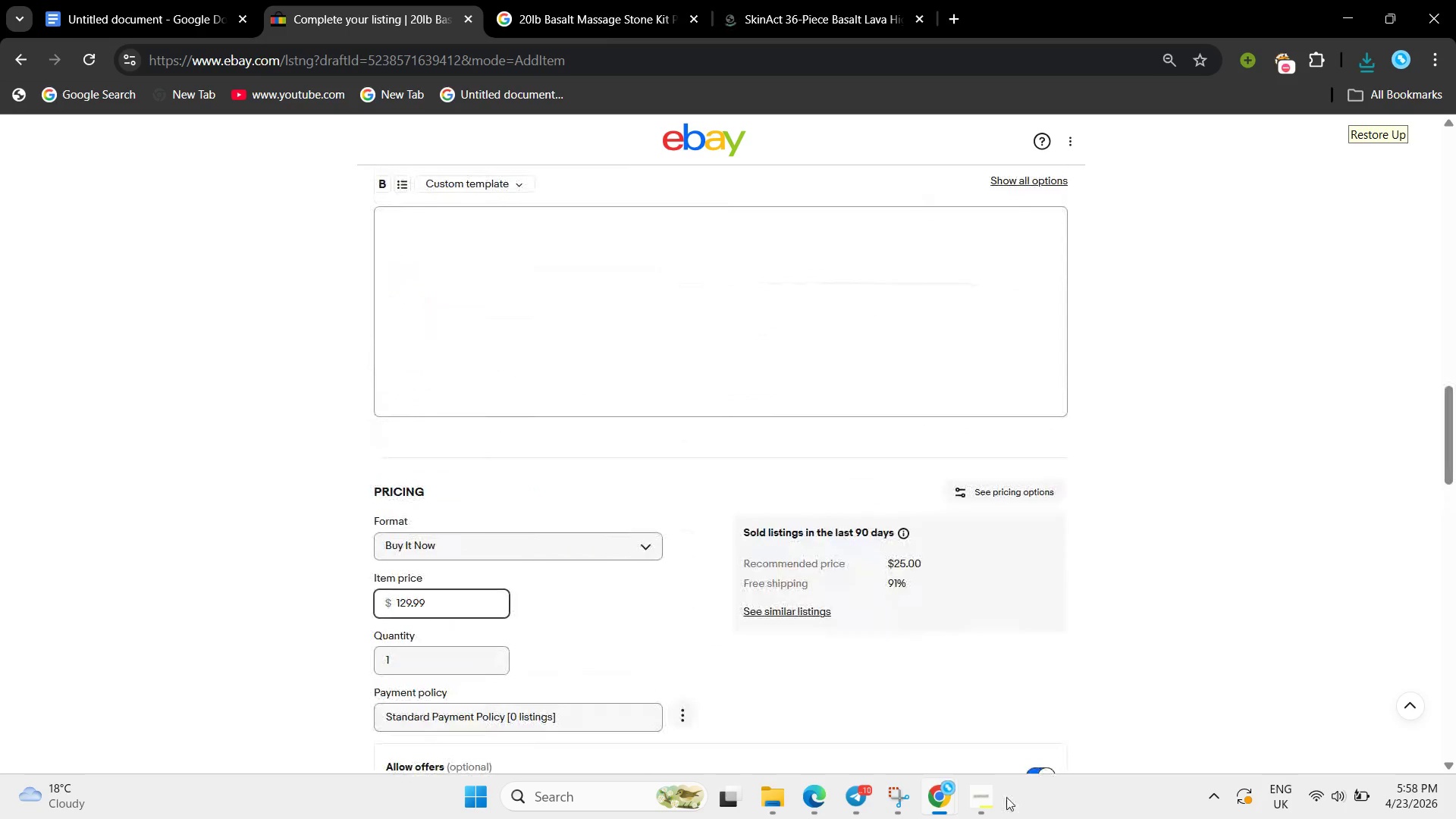 
left_click([1006, 797])
 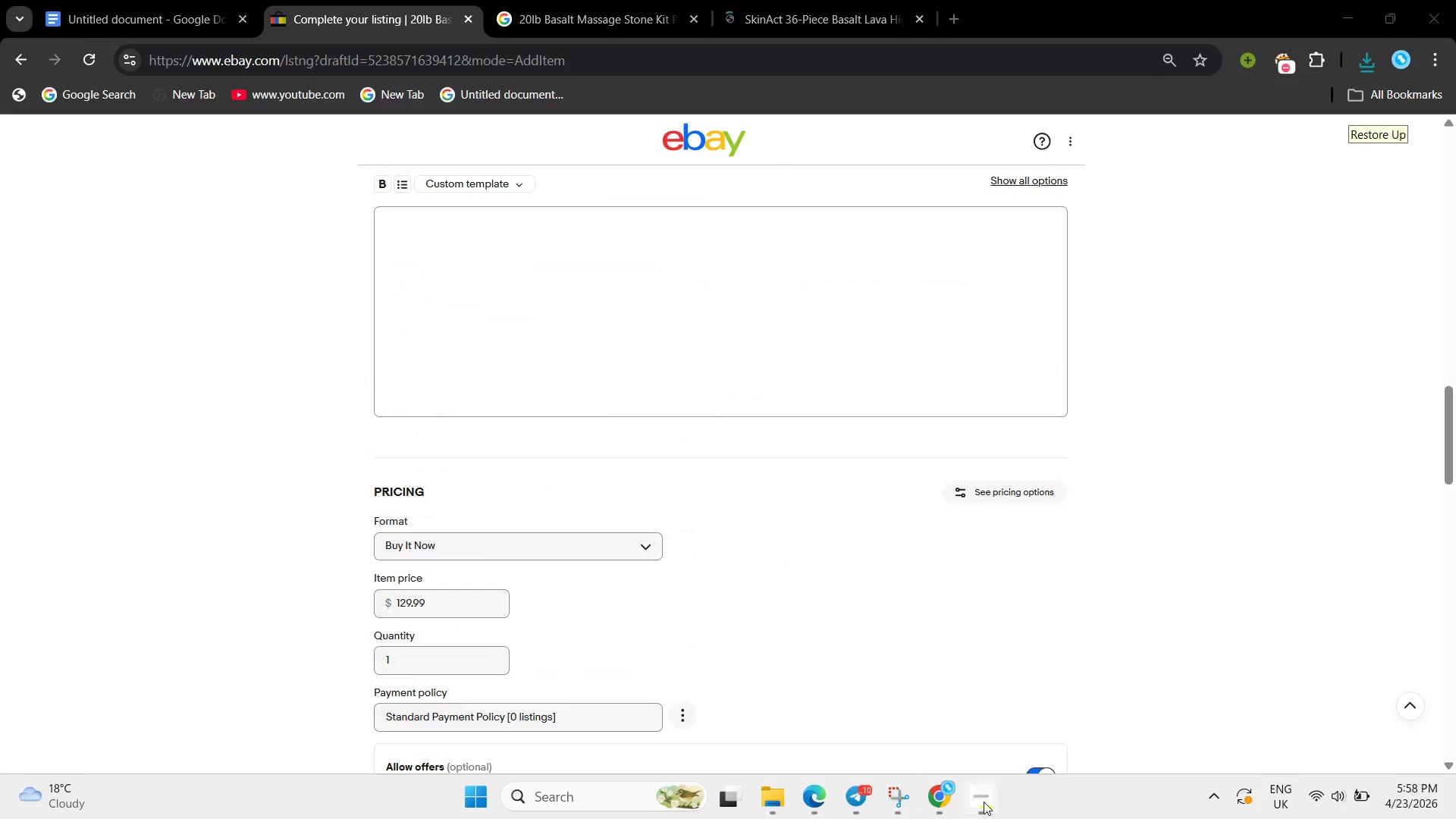 
left_click([984, 802])